 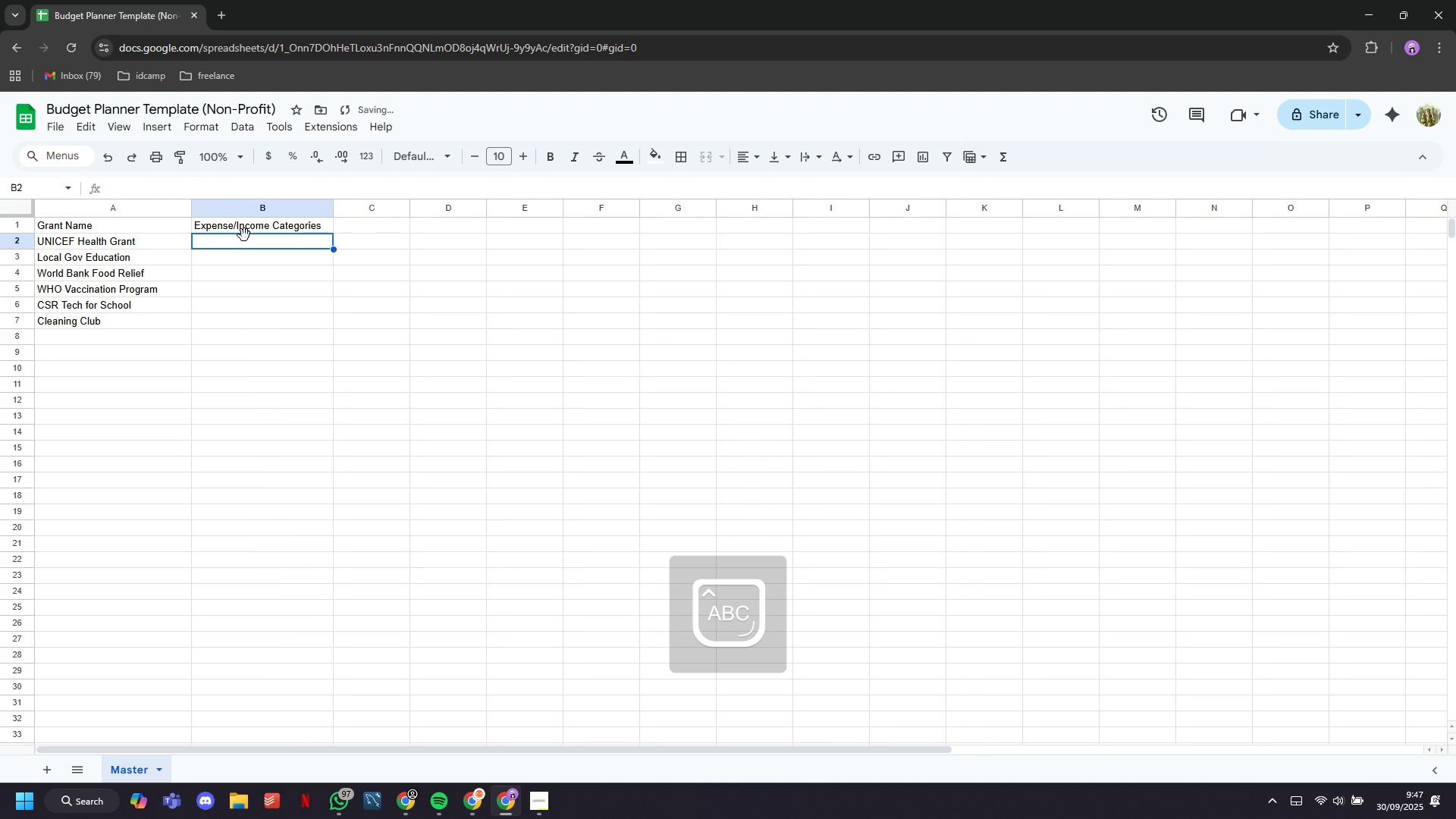 
type(Salaries)
 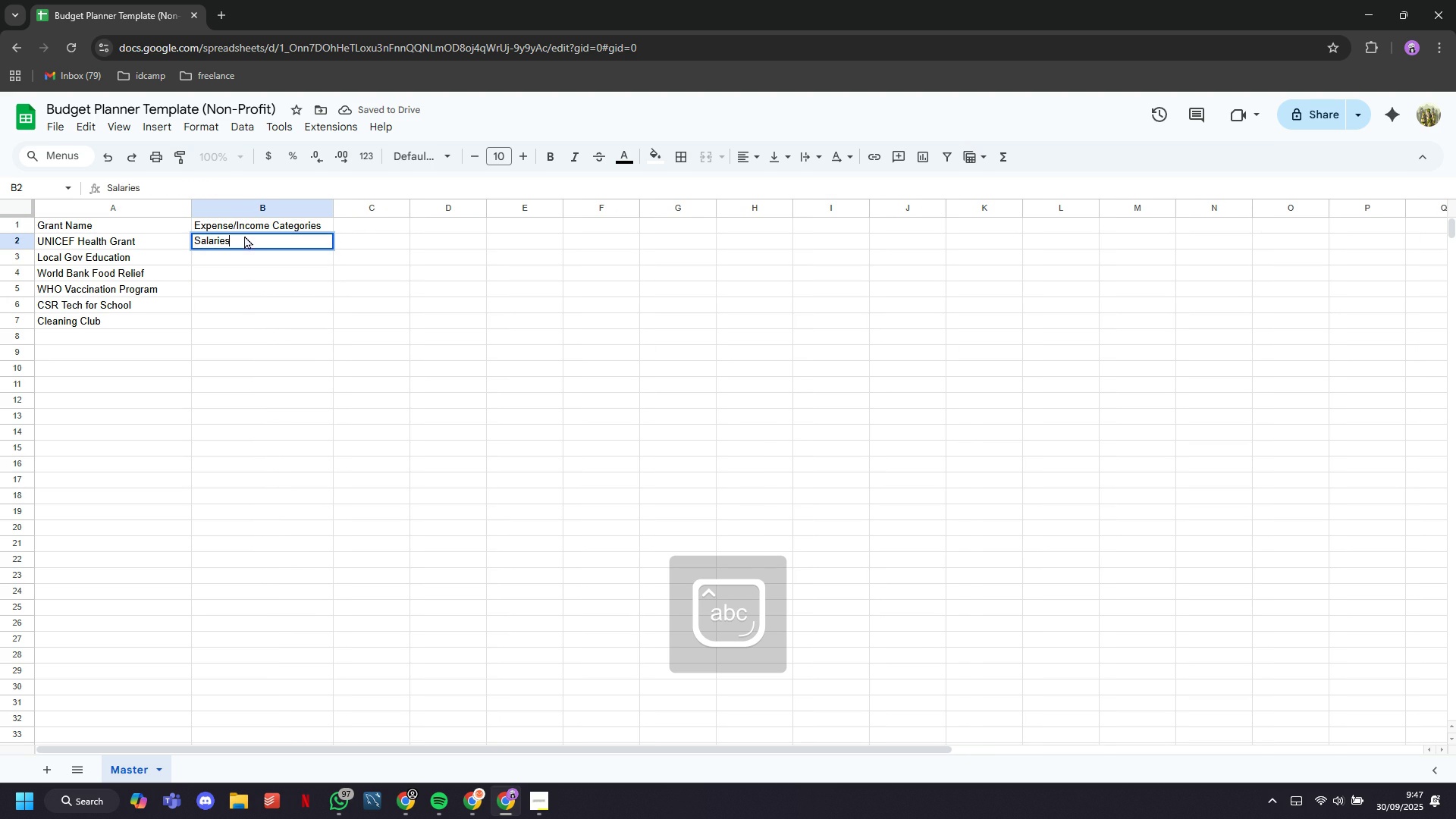 
key(ArrowDown)
 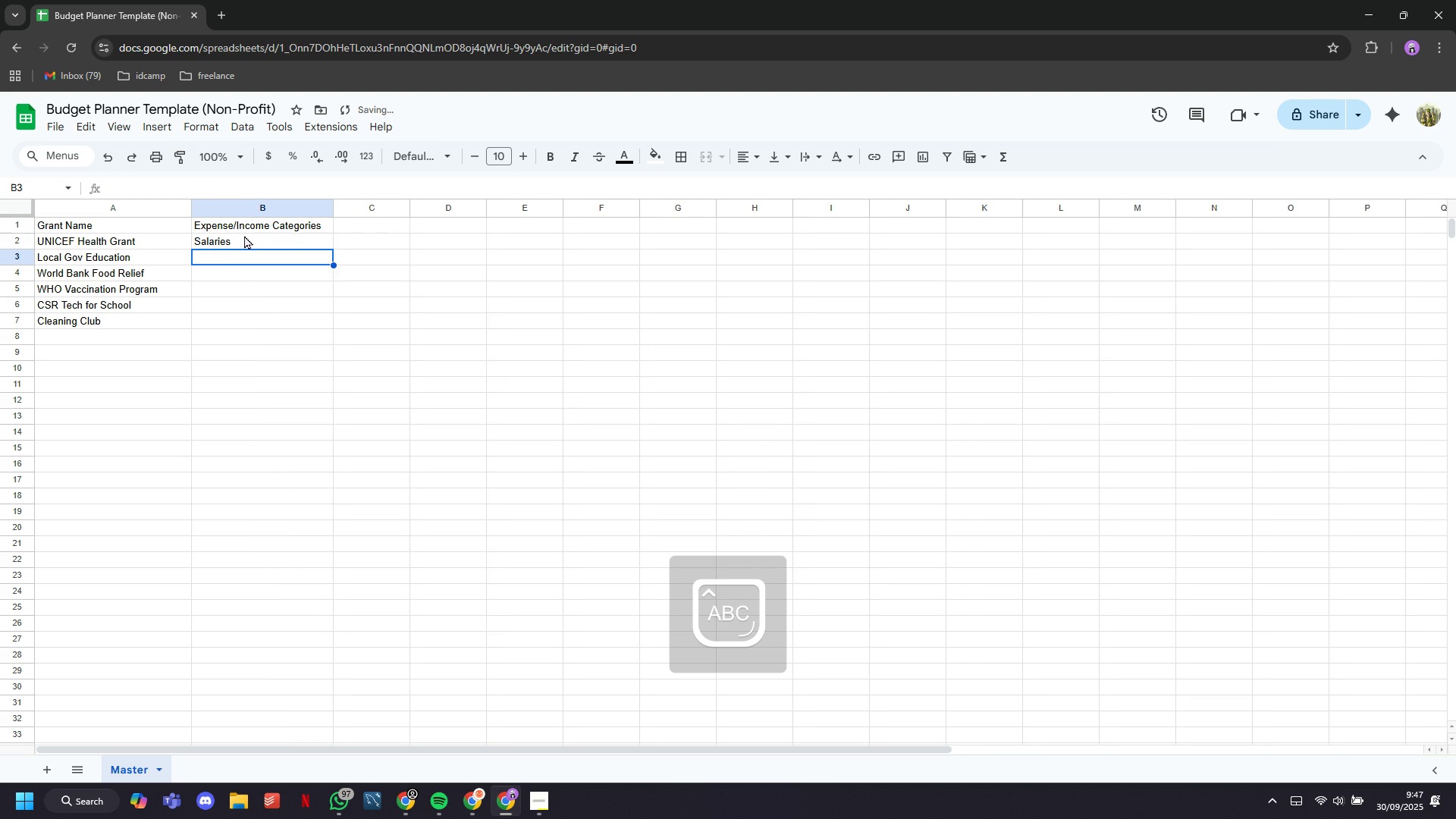 
type(Supplies)
 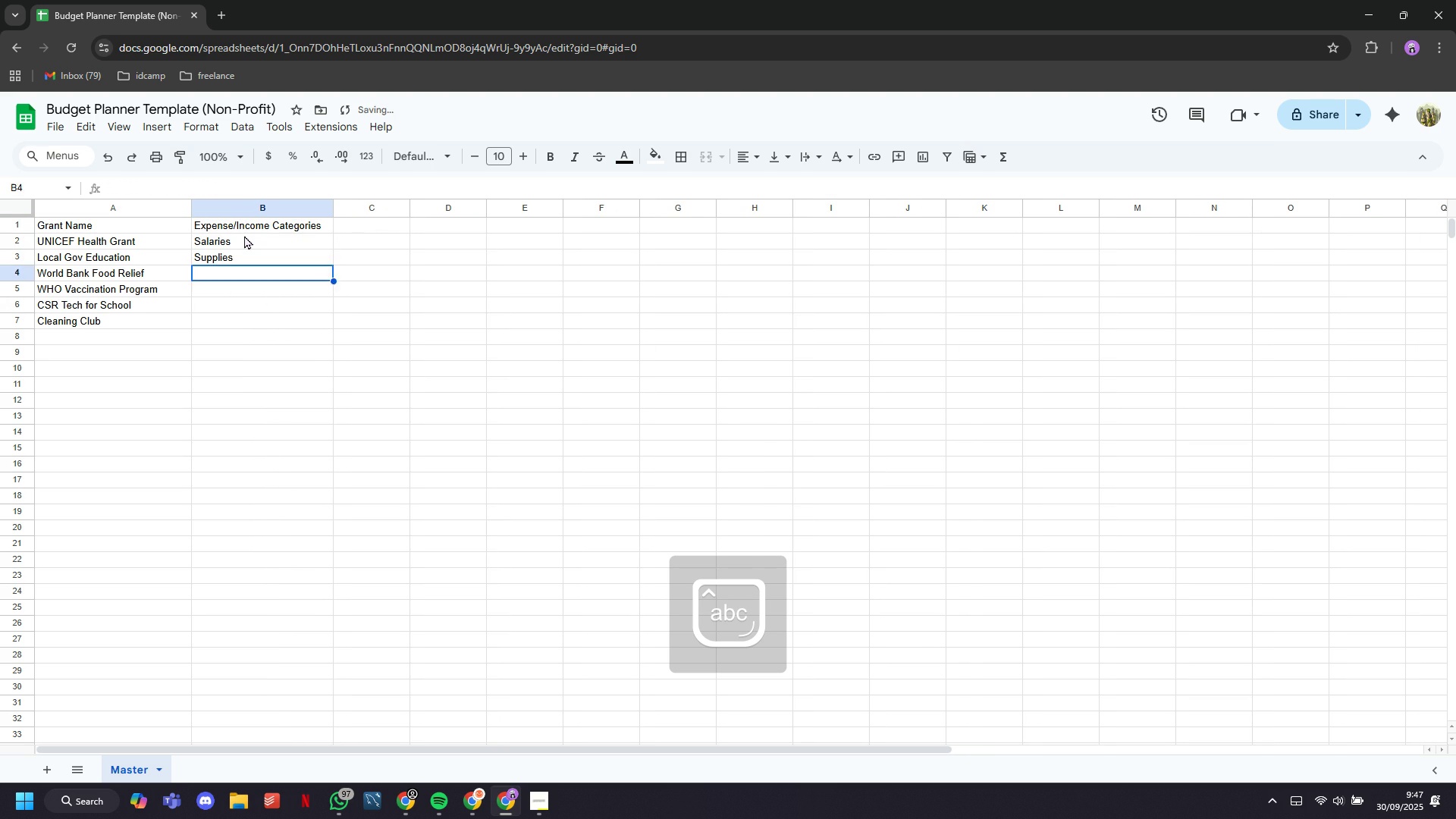 
key(ArrowDown)
 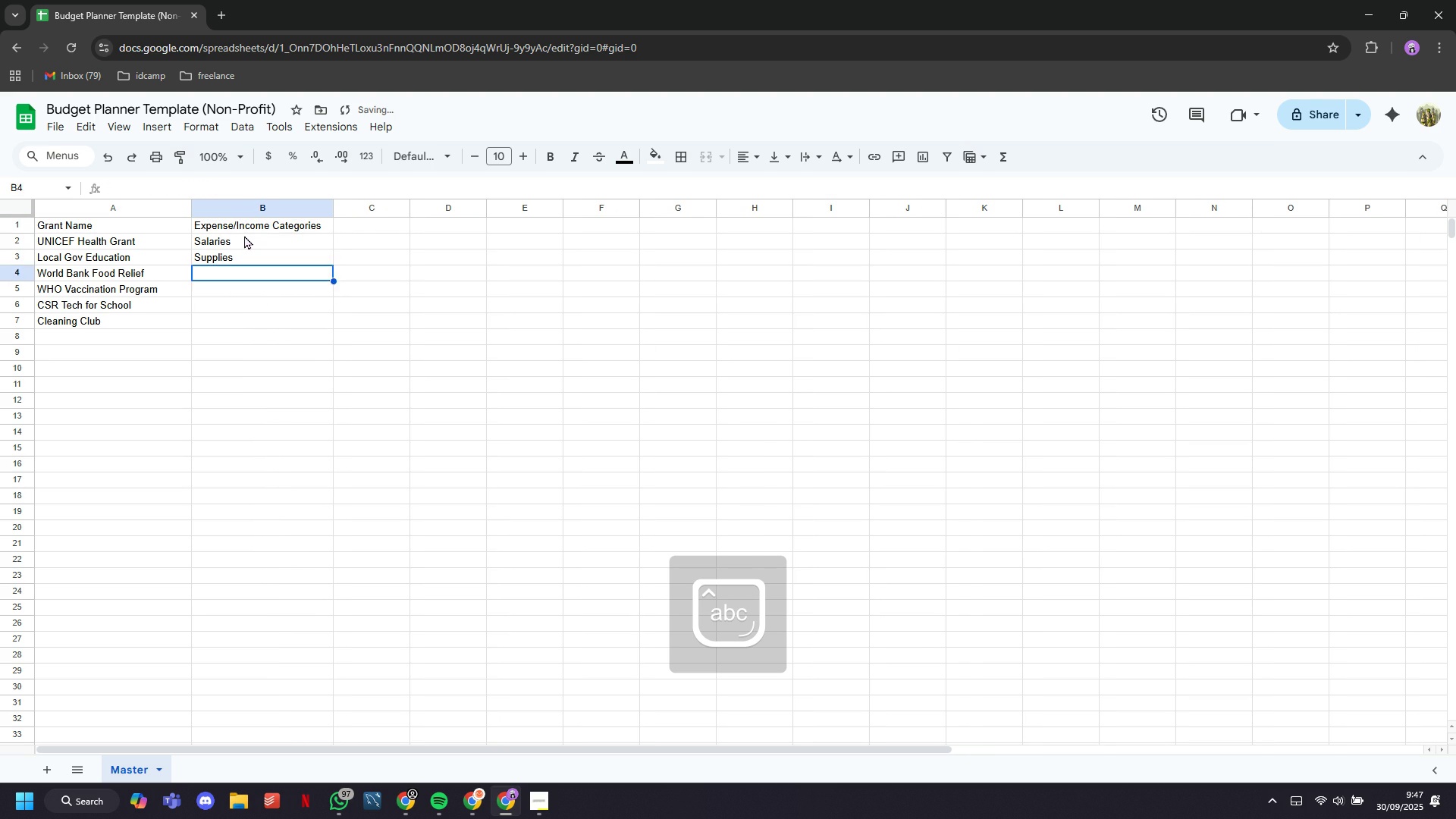 
key(ArrowDown)
 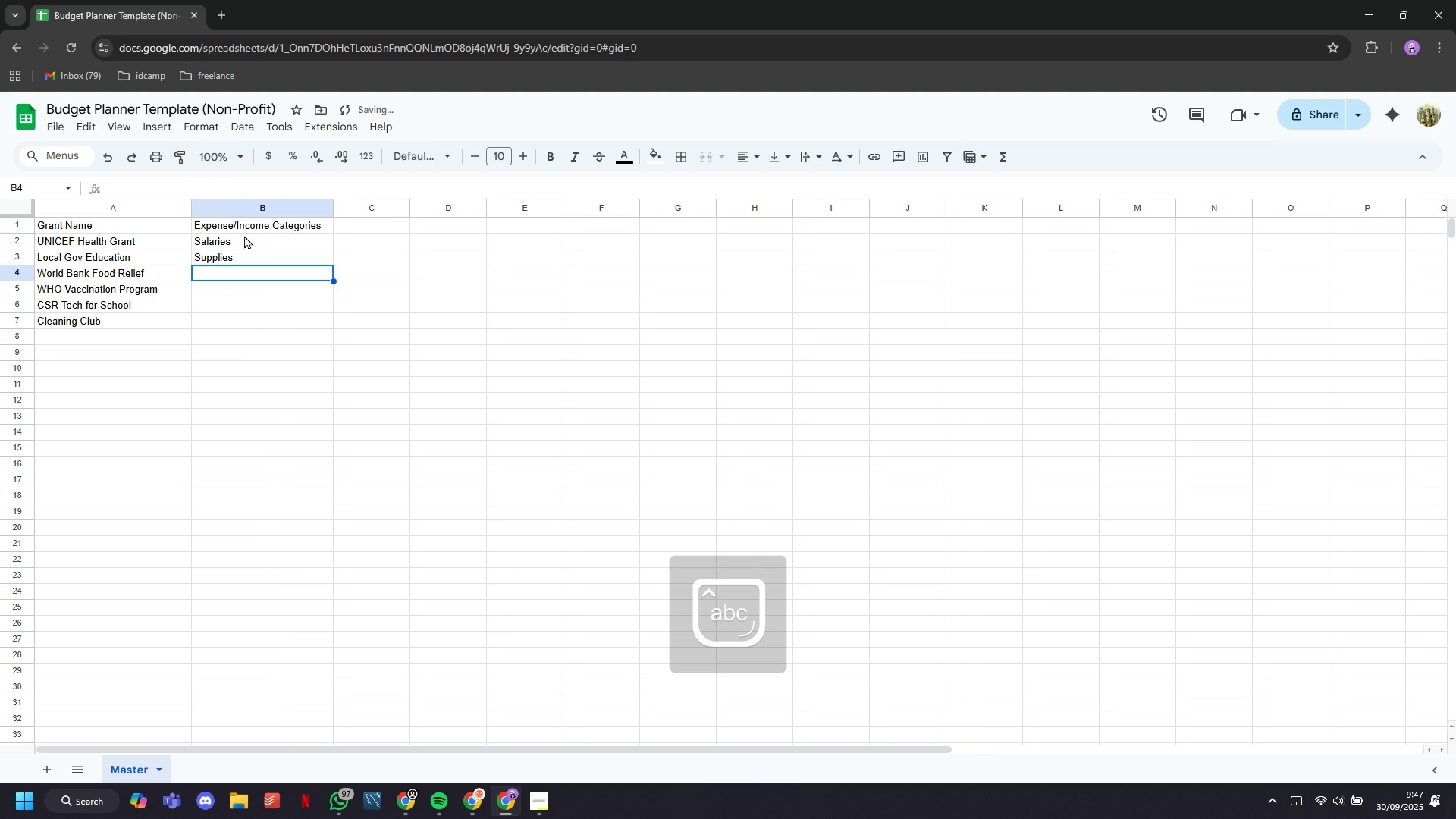 
key(ArrowUp)
 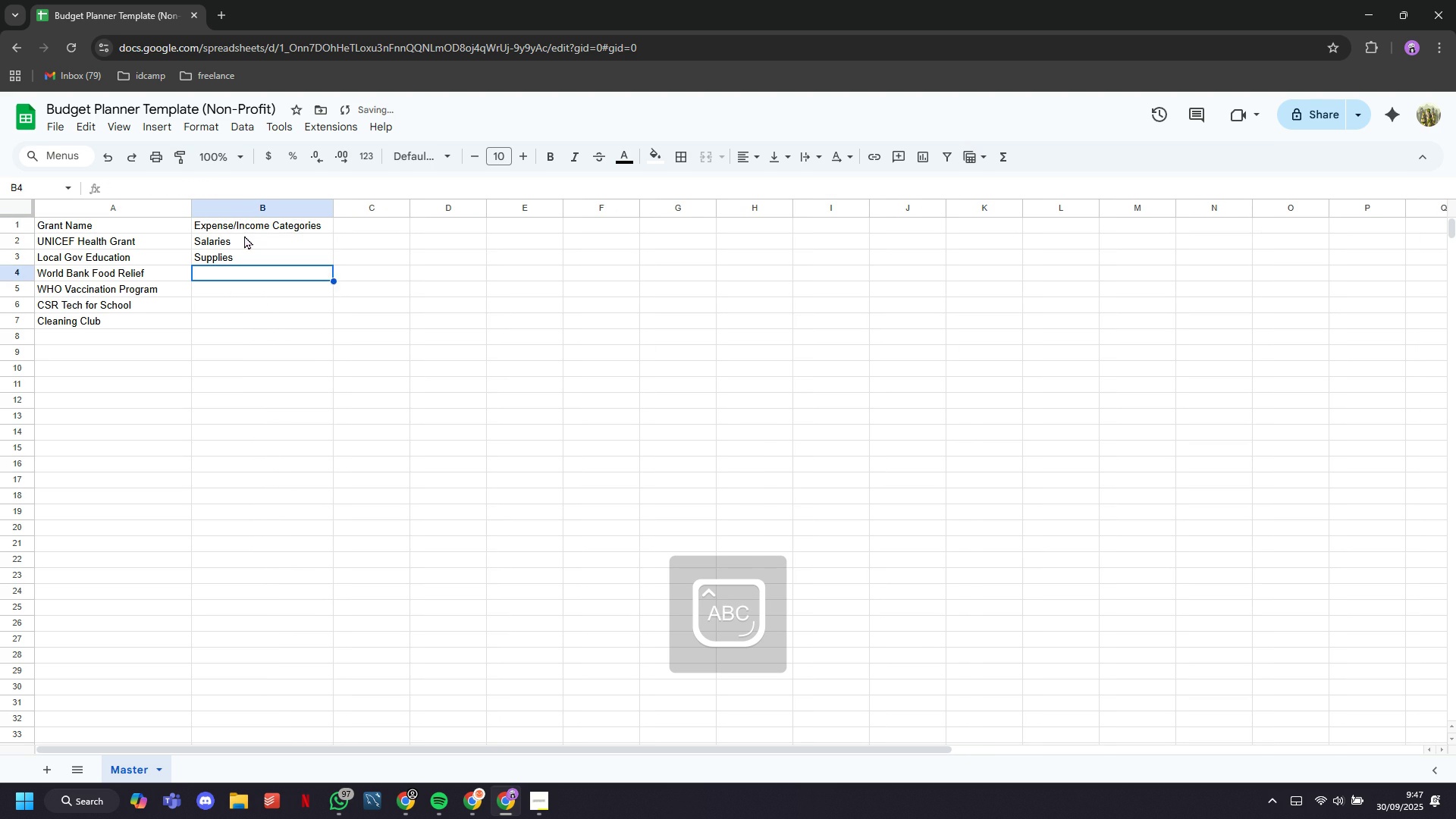 
type(Events)
 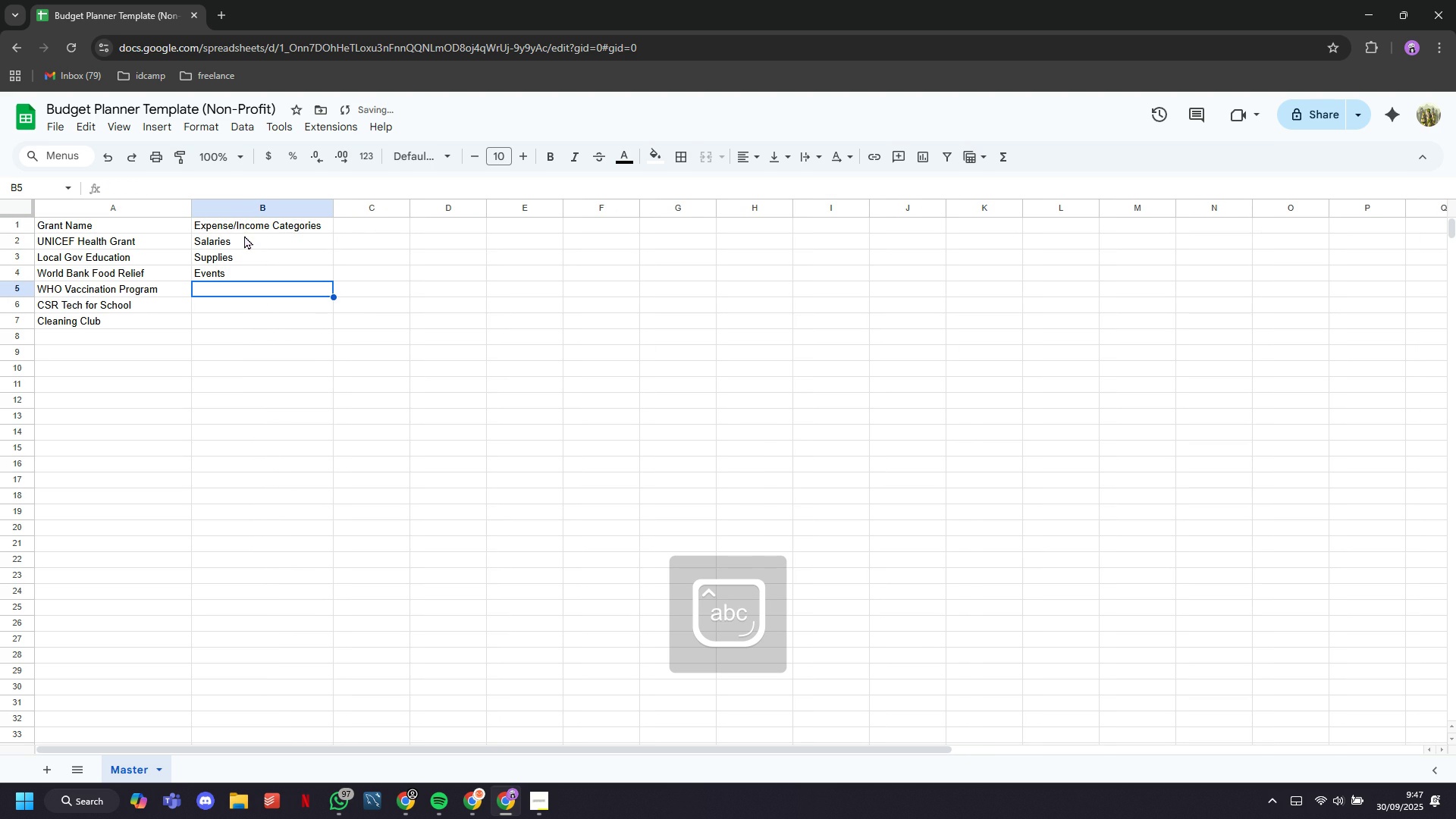 
key(ArrowDown)
 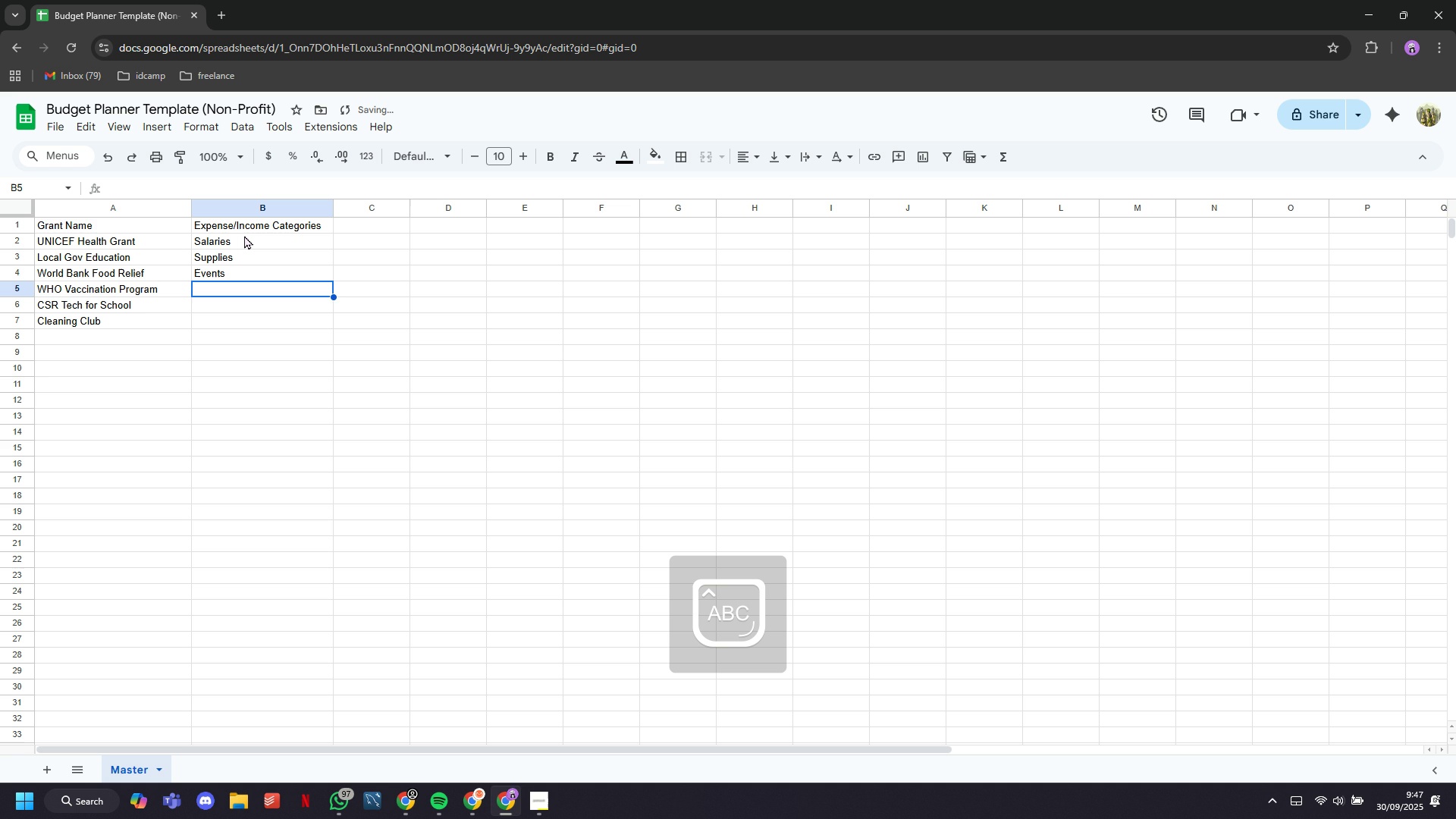 
type(Training)
 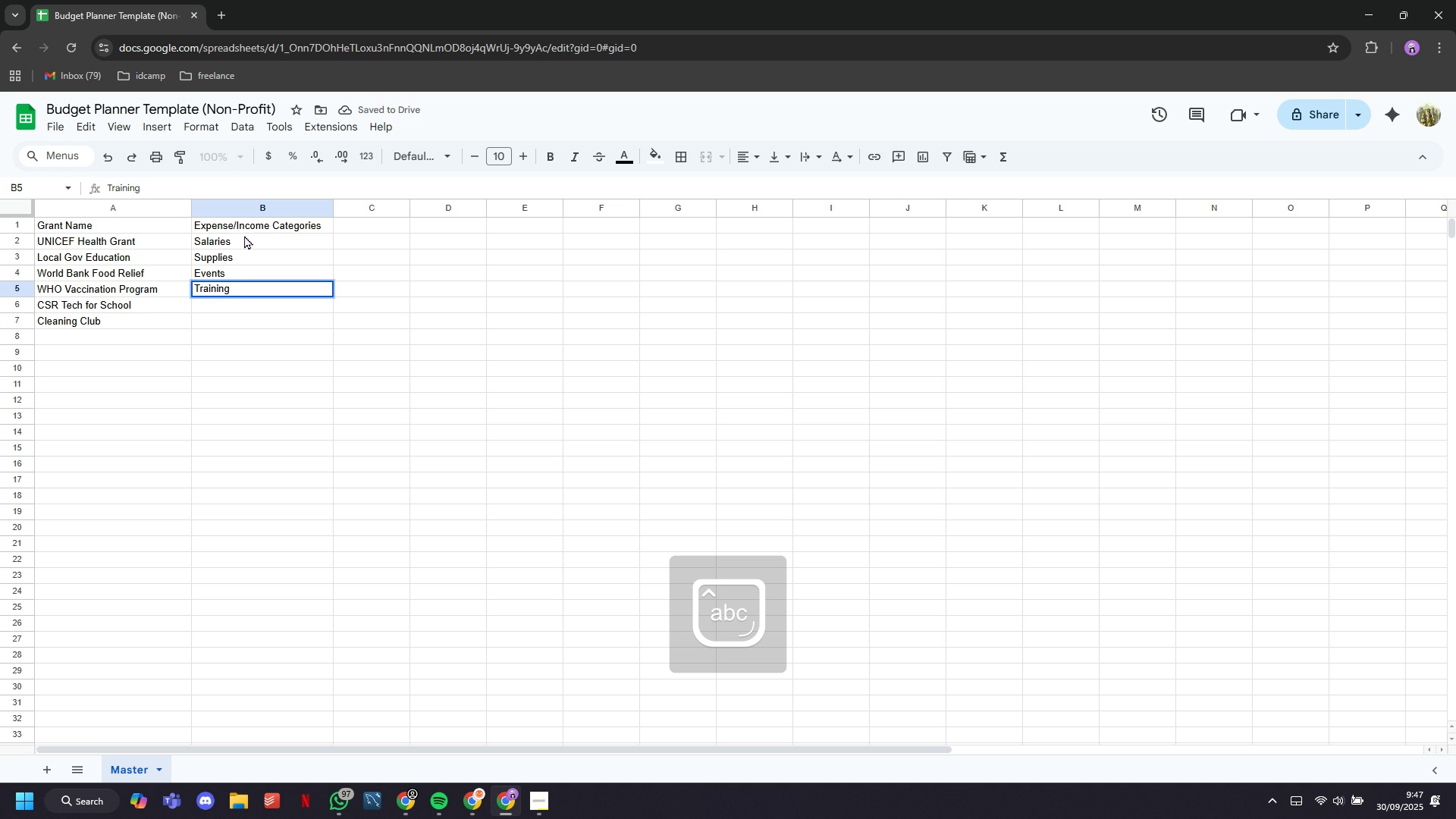 
key(ArrowDown)
 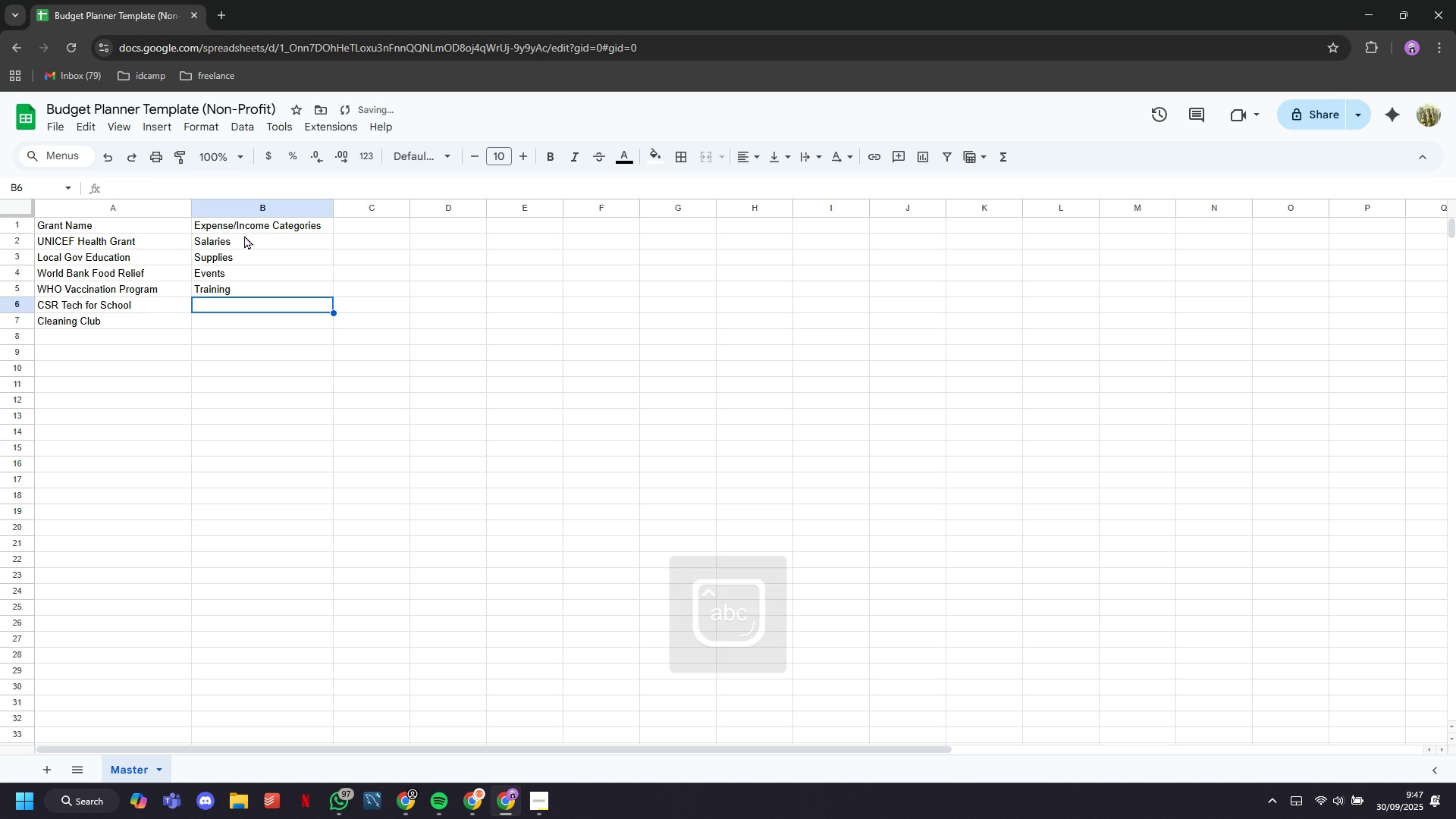 
type(Materials)
 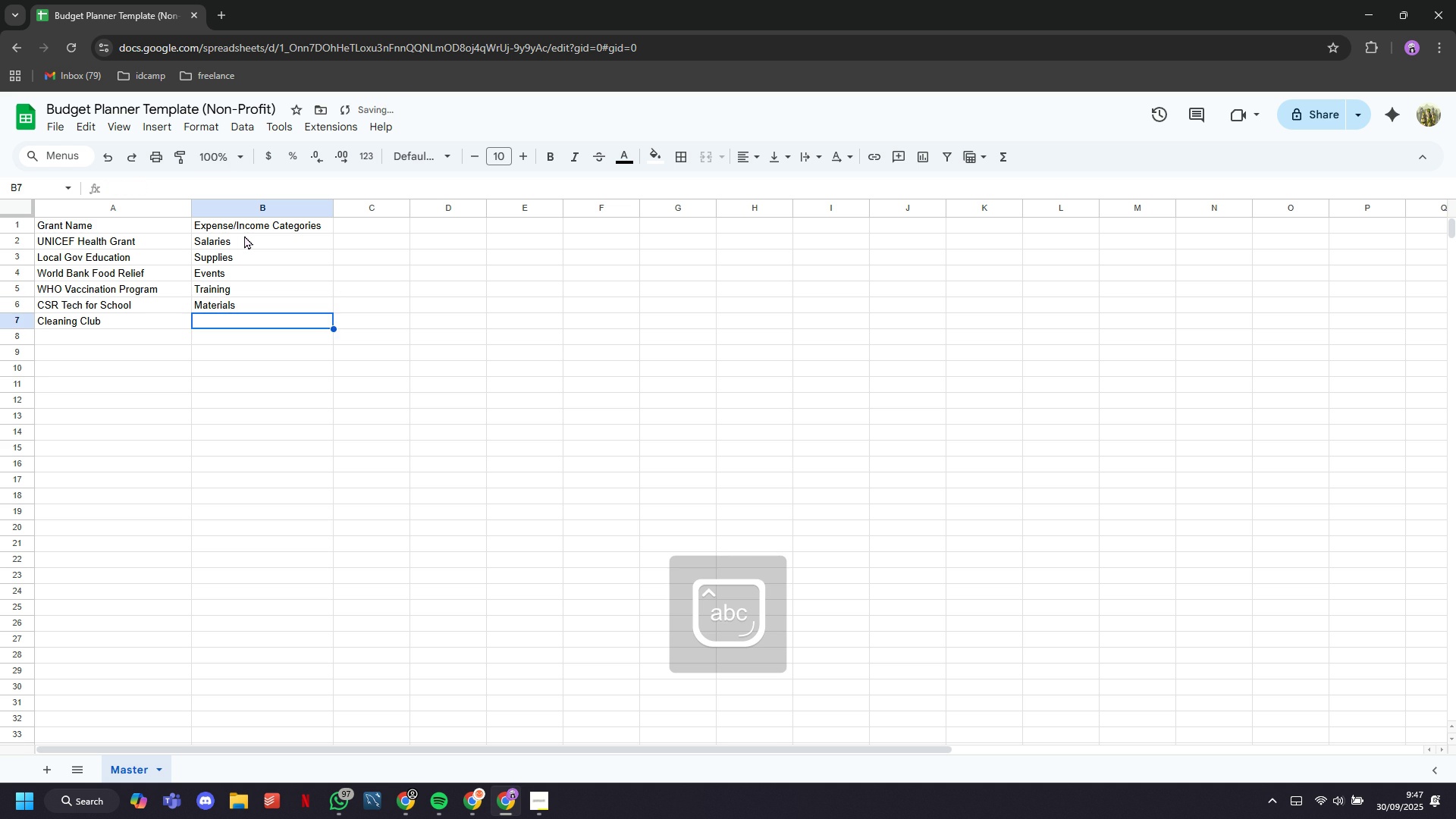 
key(ArrowDown)
 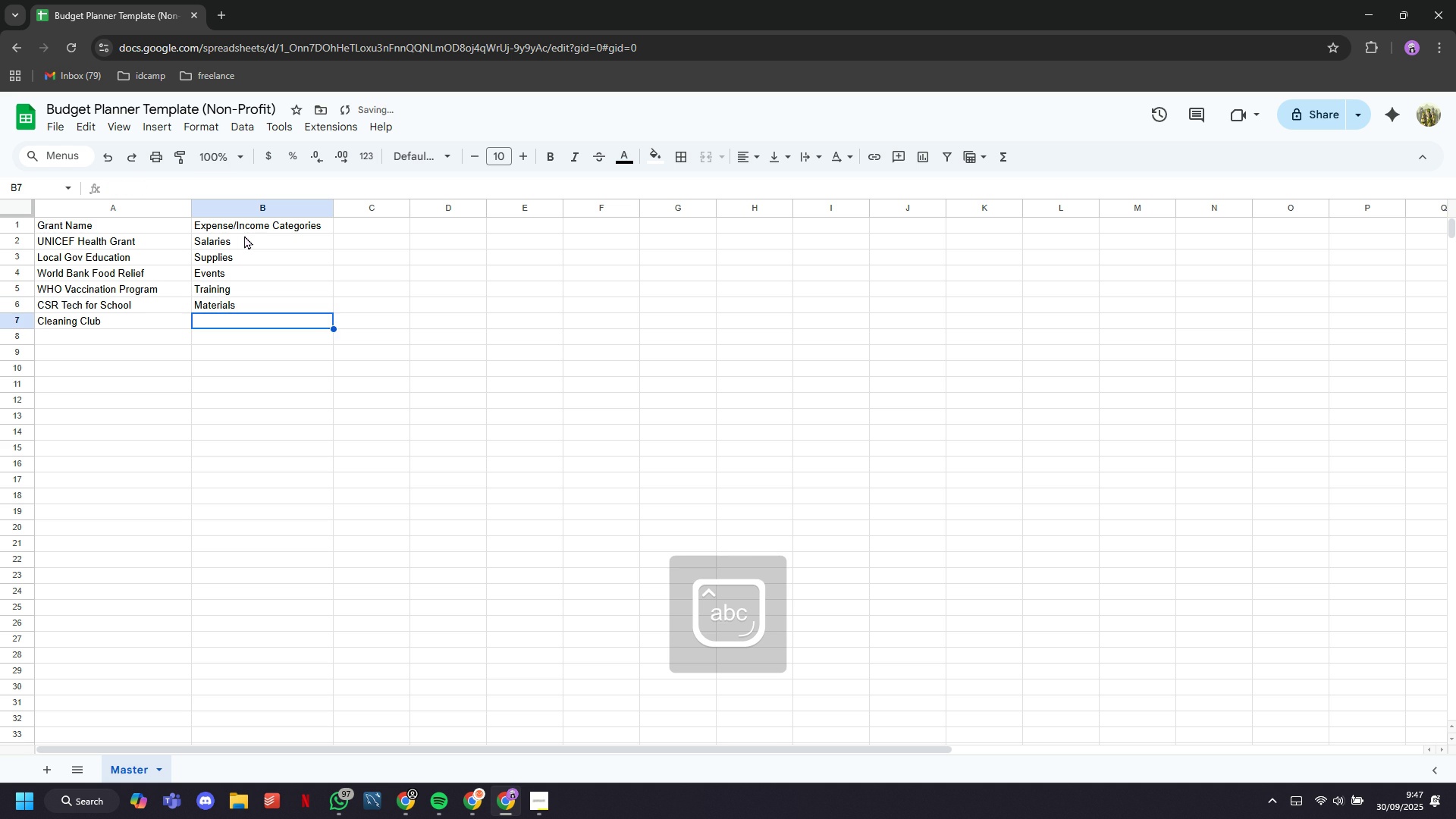 
type(Marketing)
 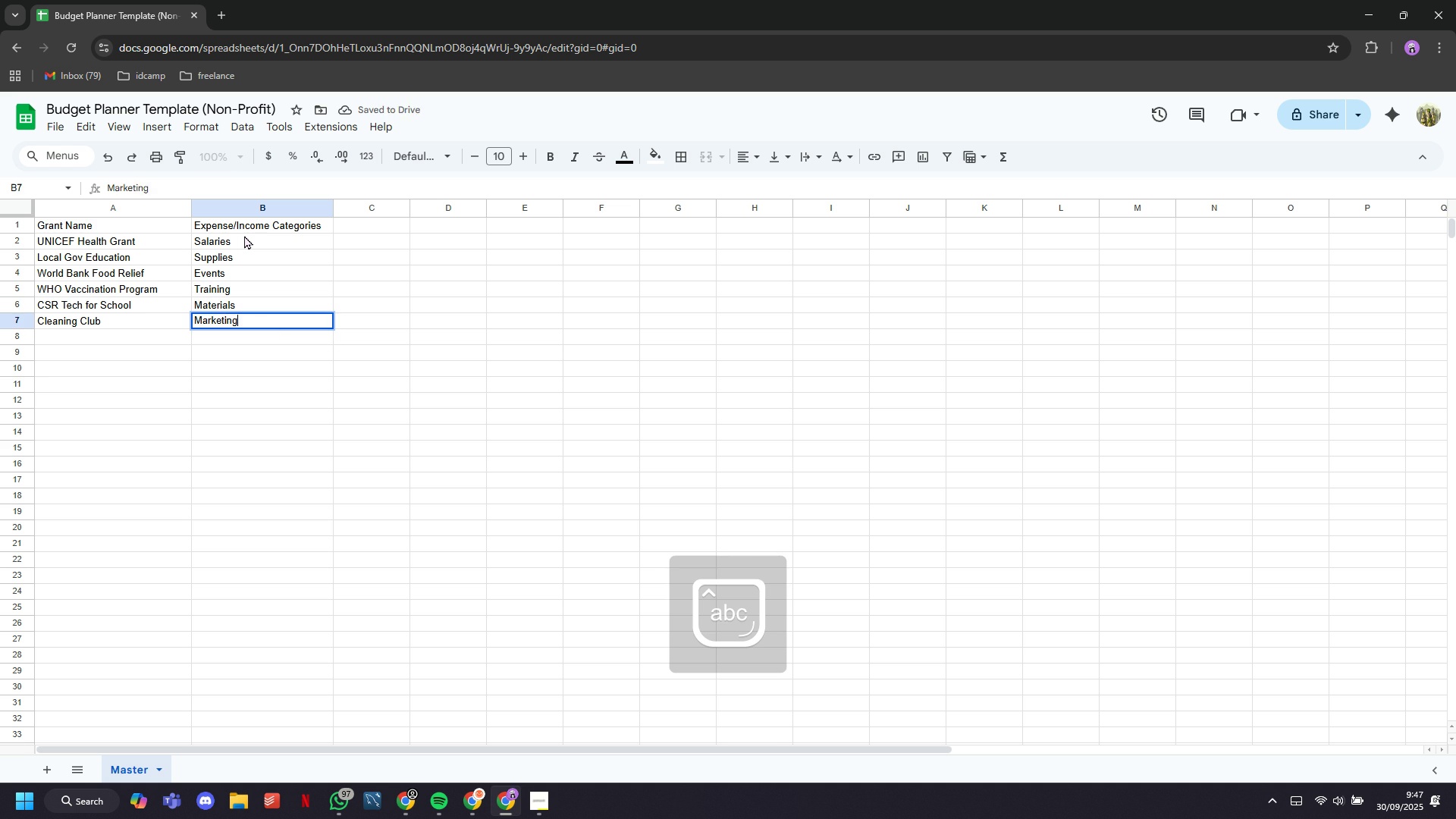 
key(ArrowDown)
 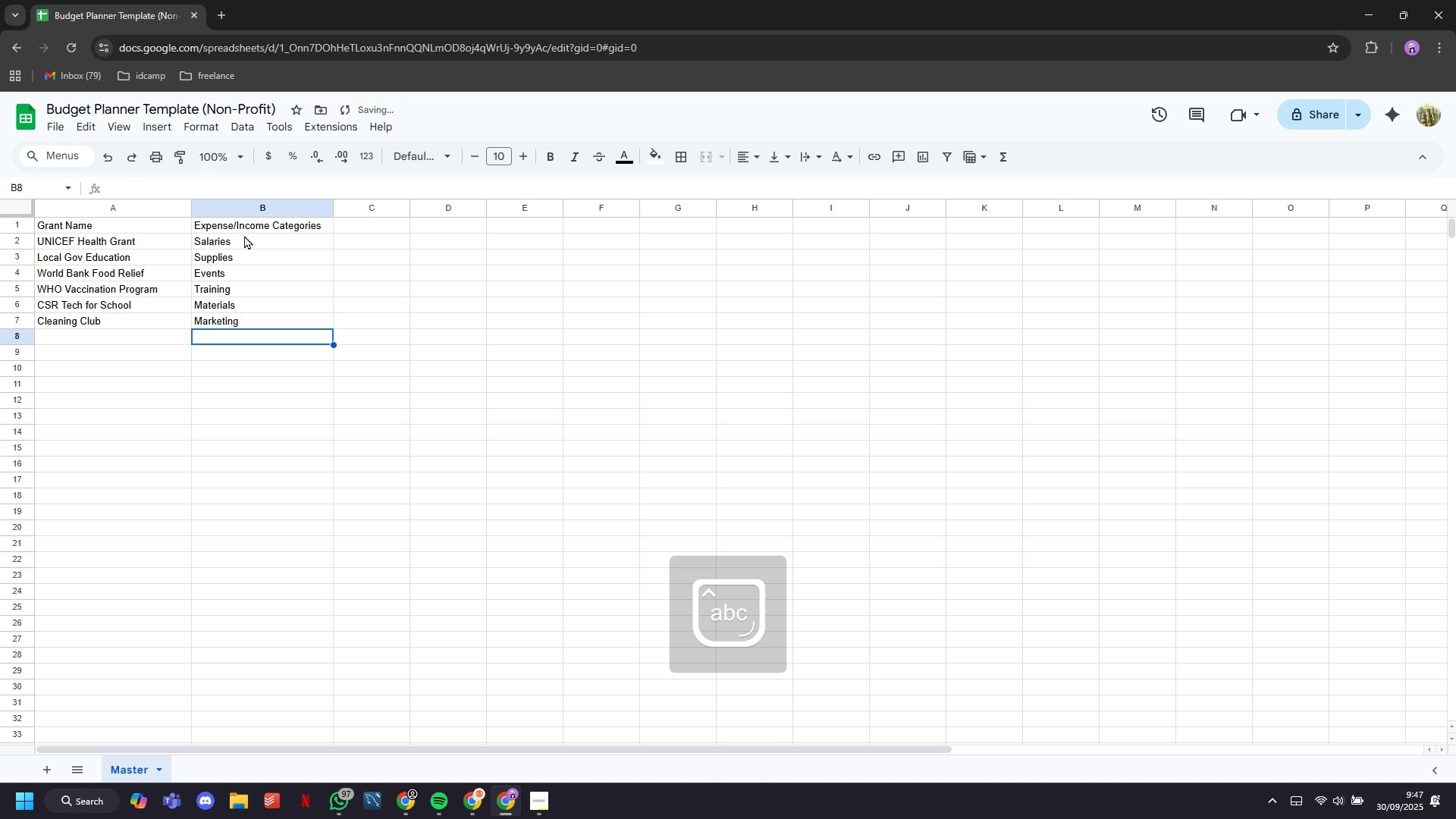 
type(Food)
 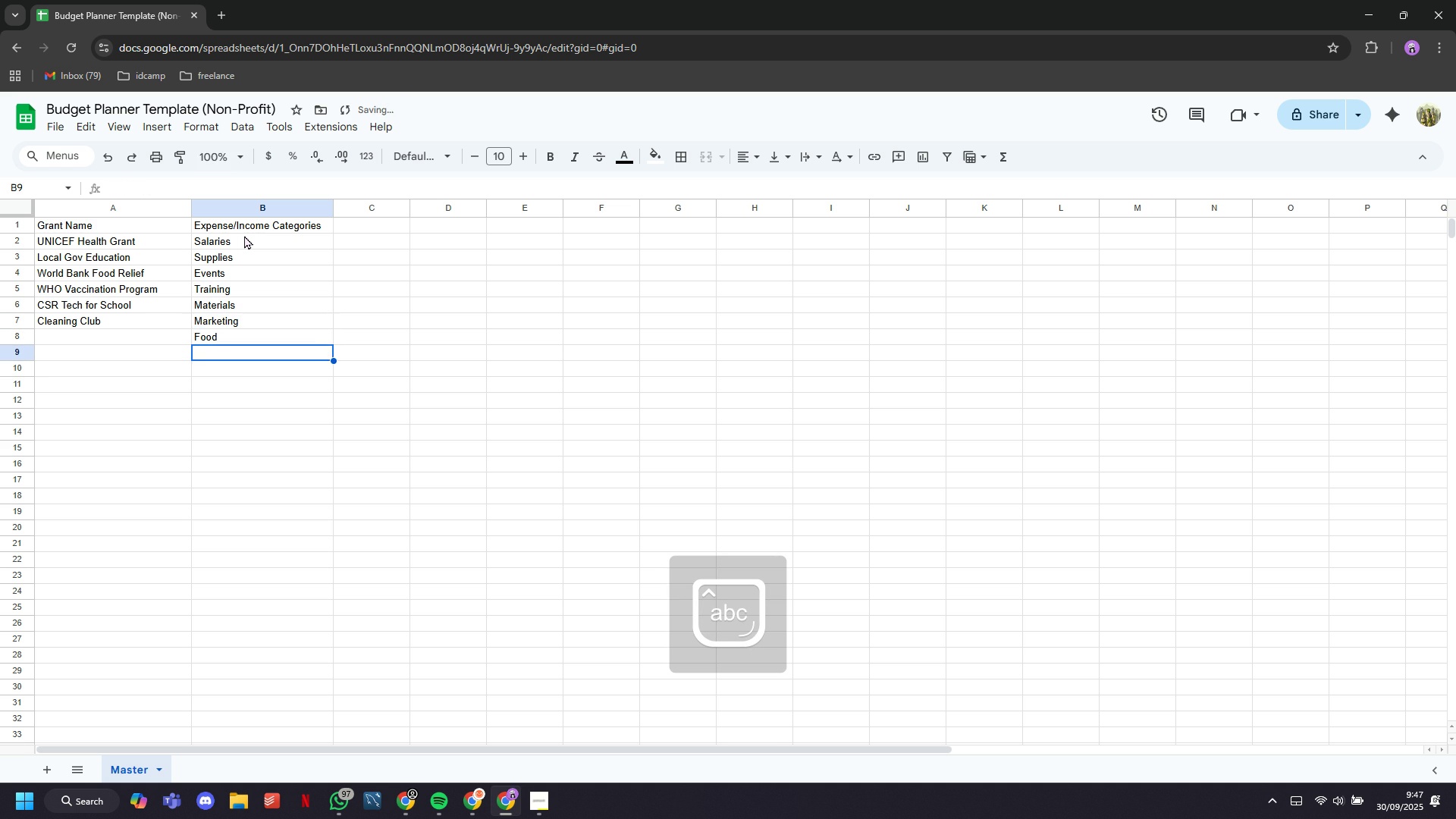 
key(ArrowDown)
 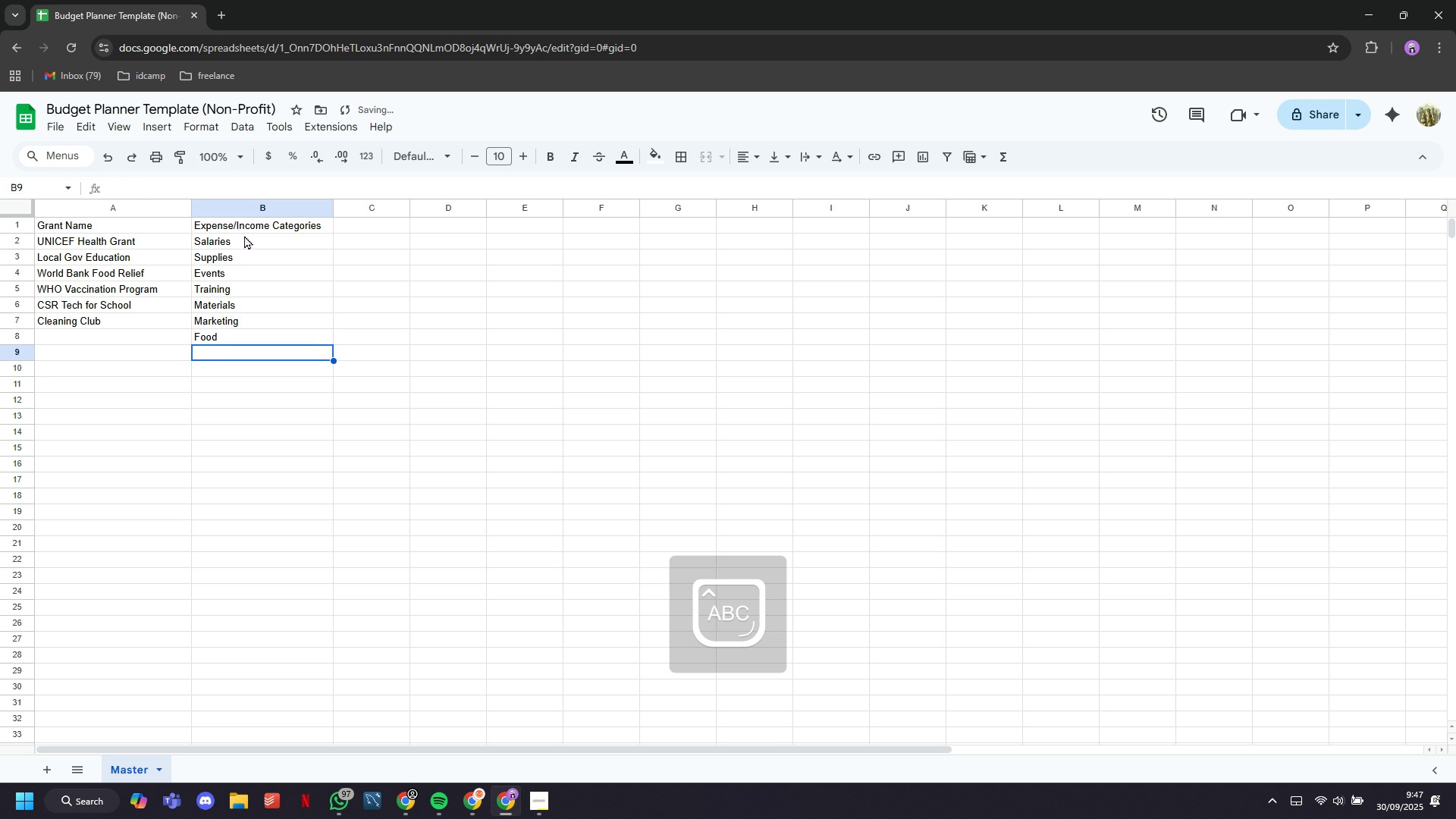 
type(Logistc)
key(Backspace)
type(isc)
 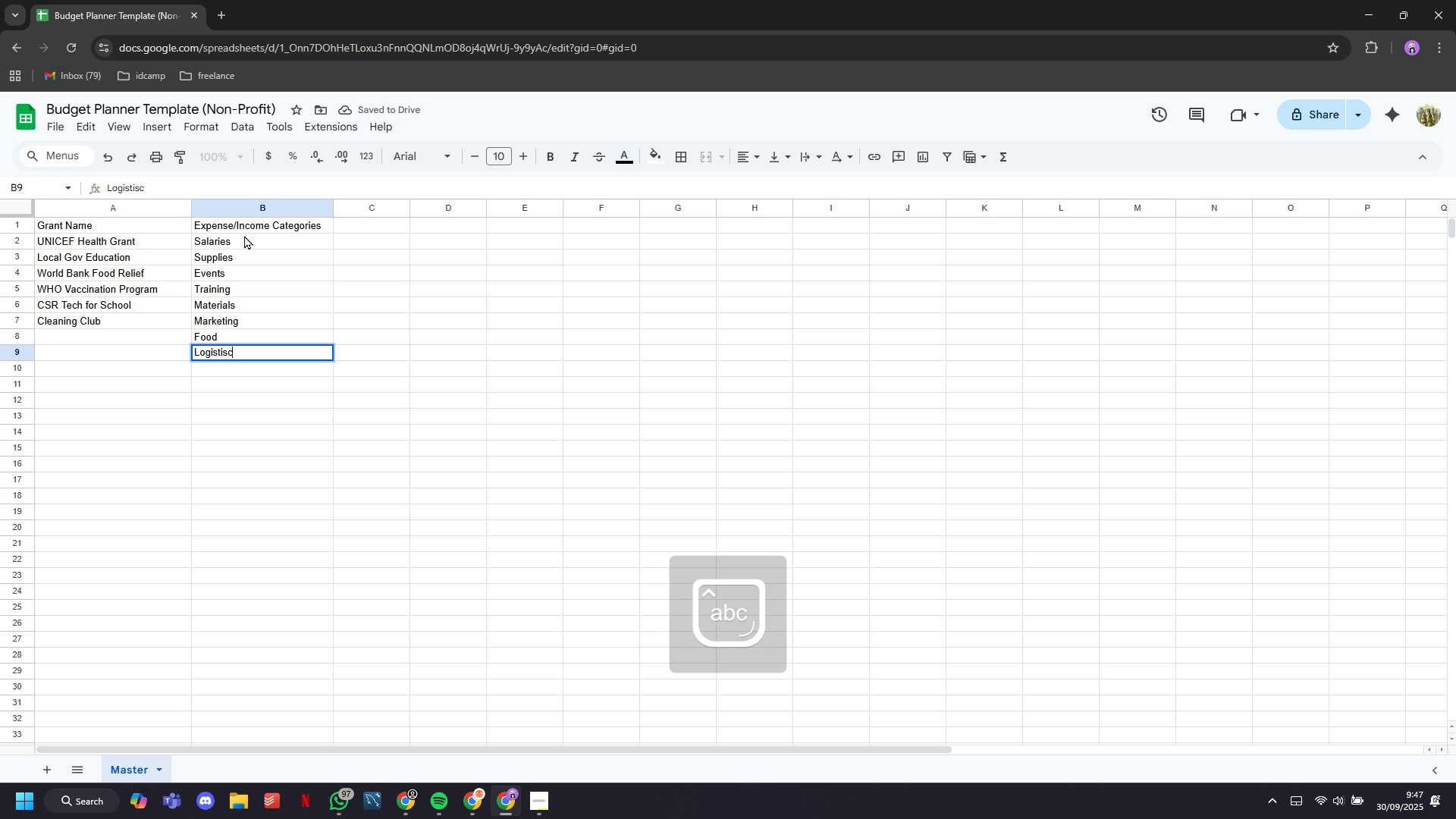 
key(ArrowDown)
 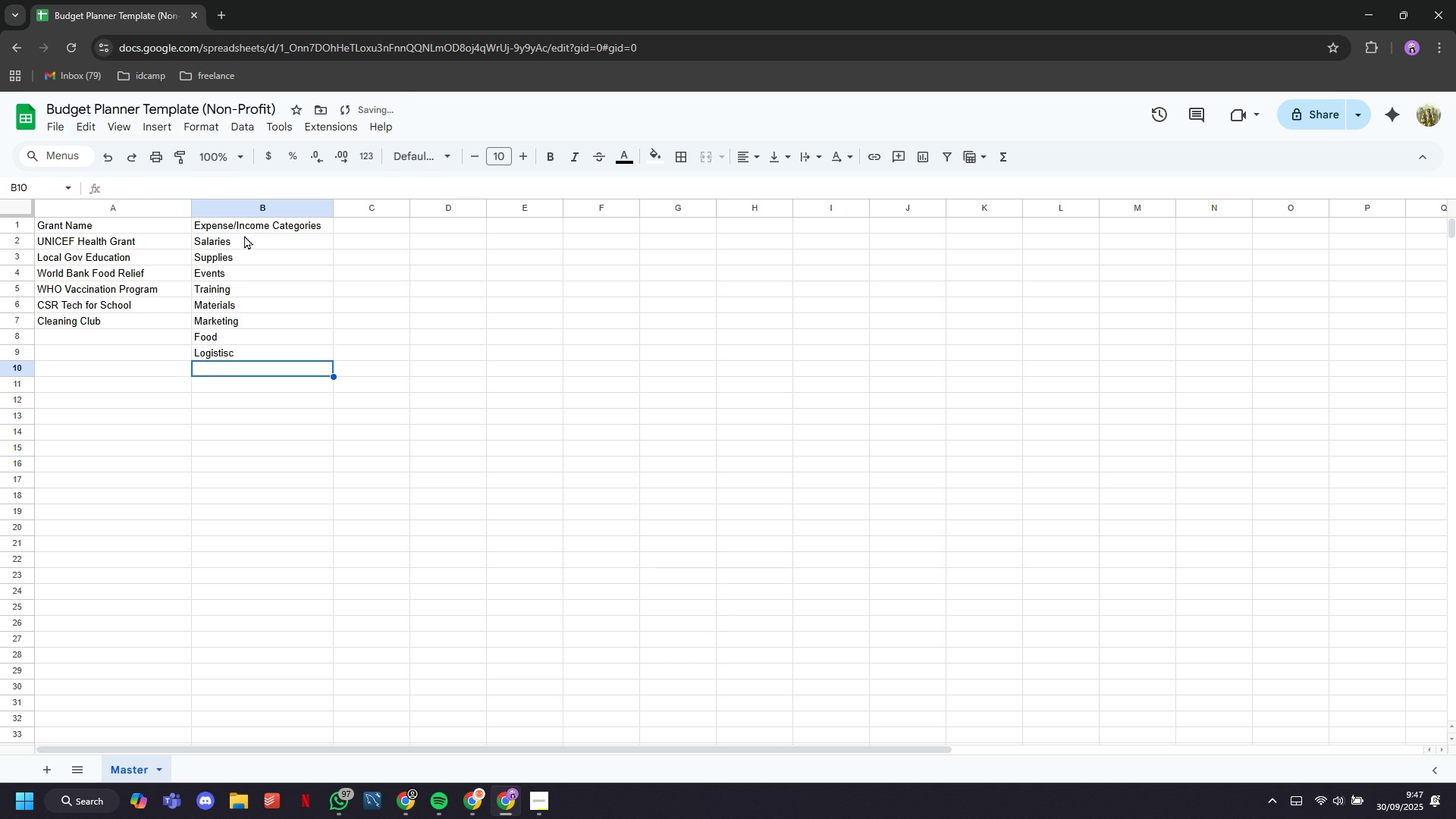 
key(Backspace)
 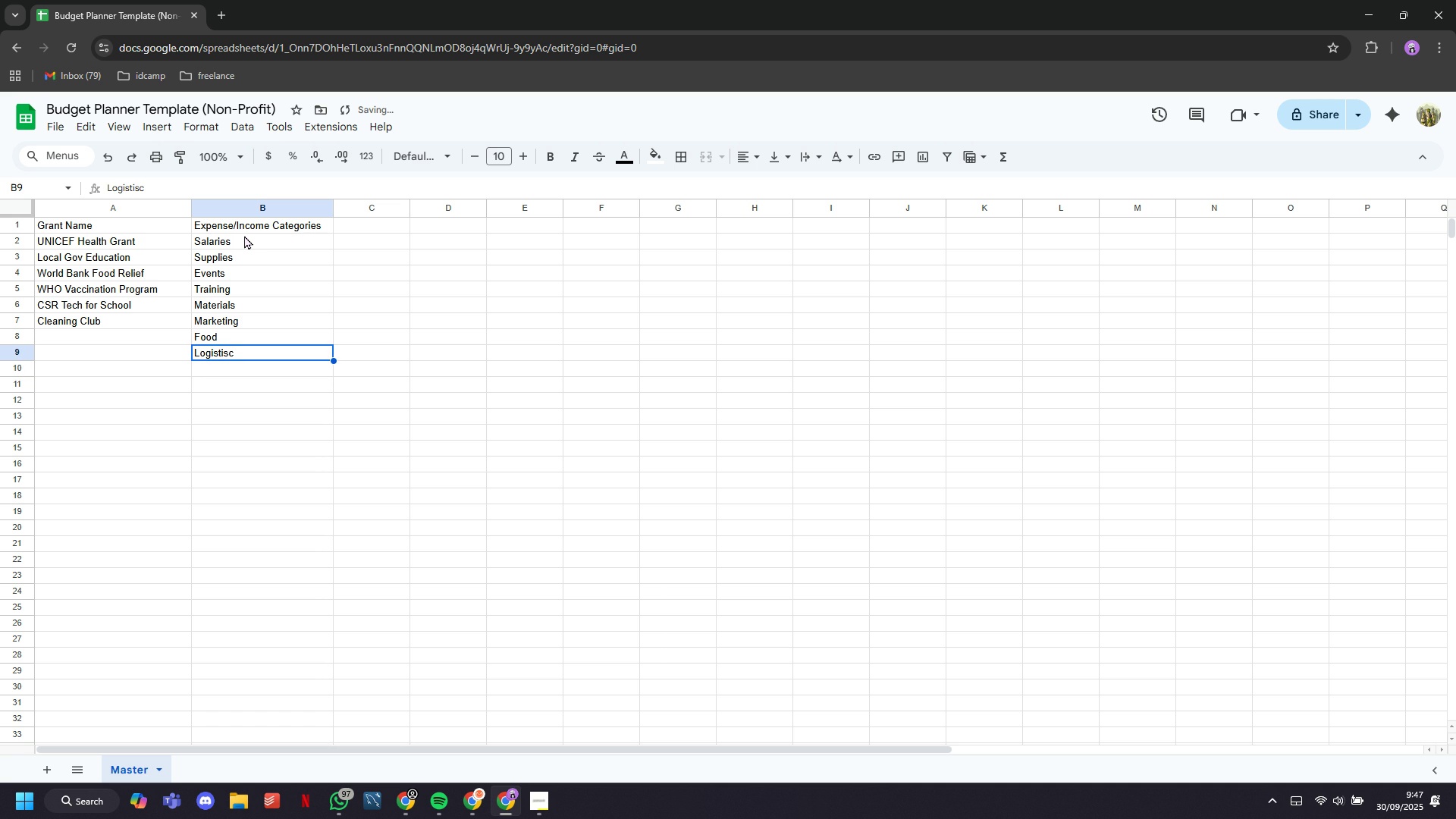 
key(ArrowUp)
 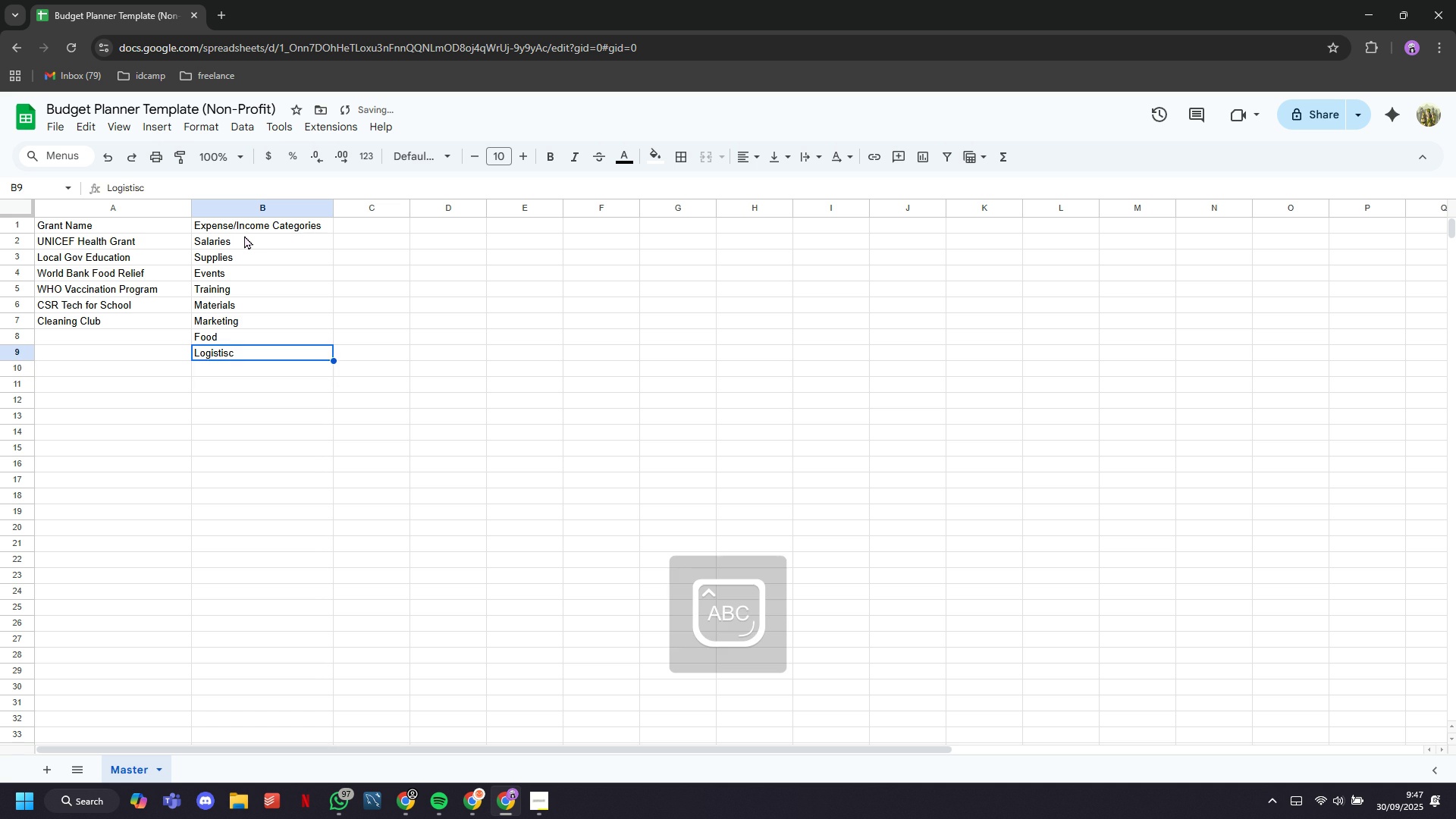 
type(Logistics)
 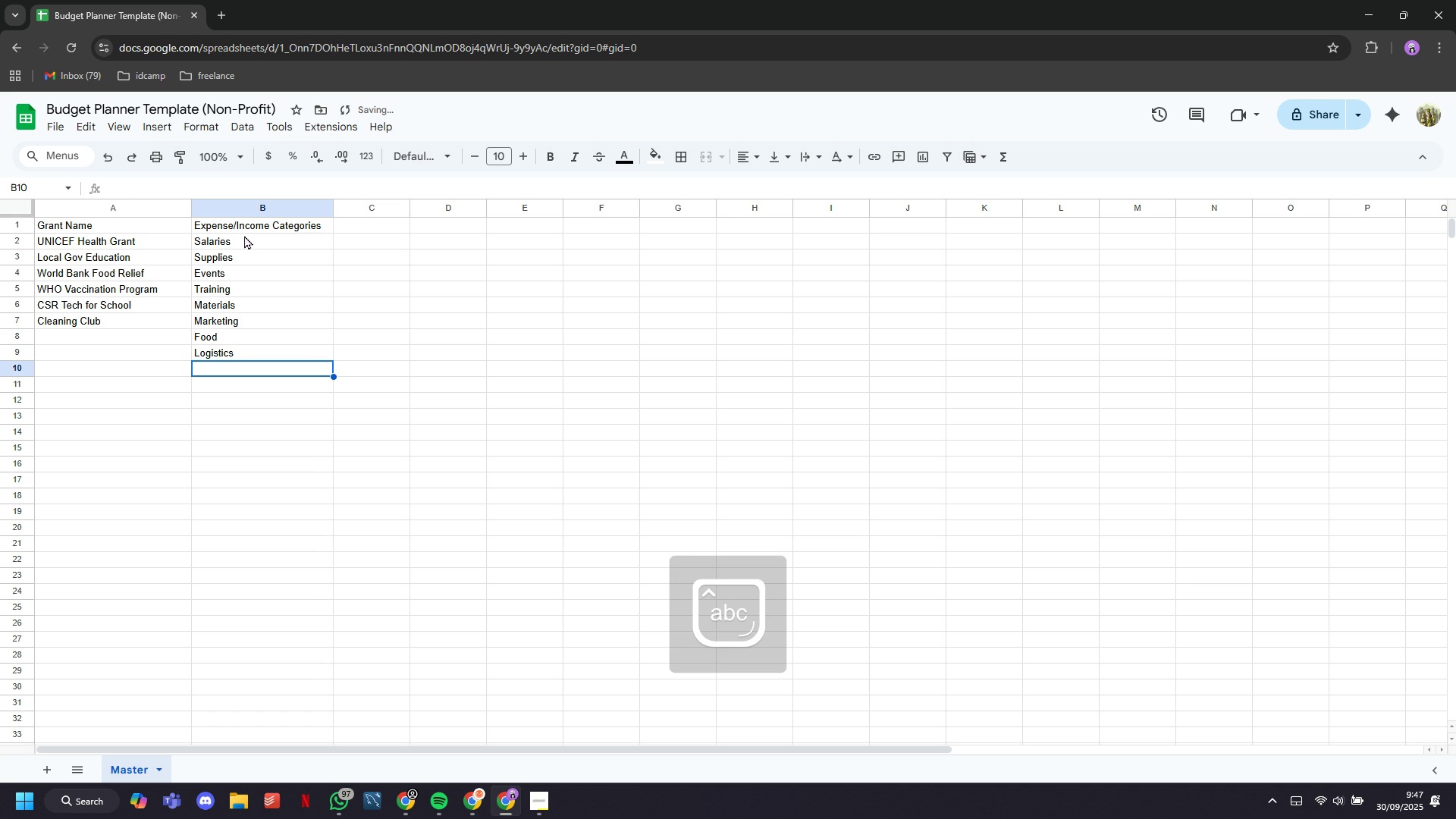 
key(ArrowDown)
 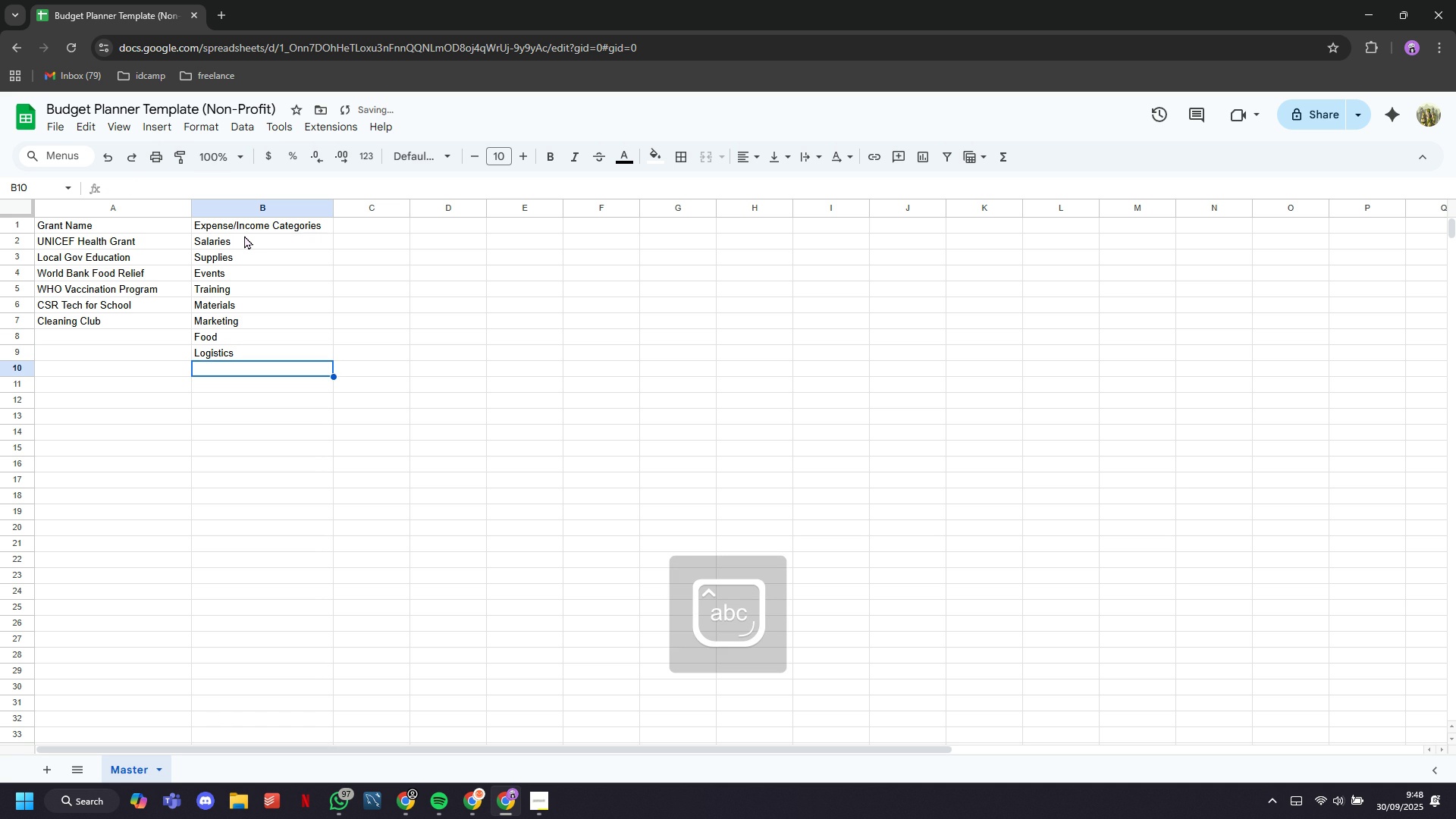 
key(CapsLock)
 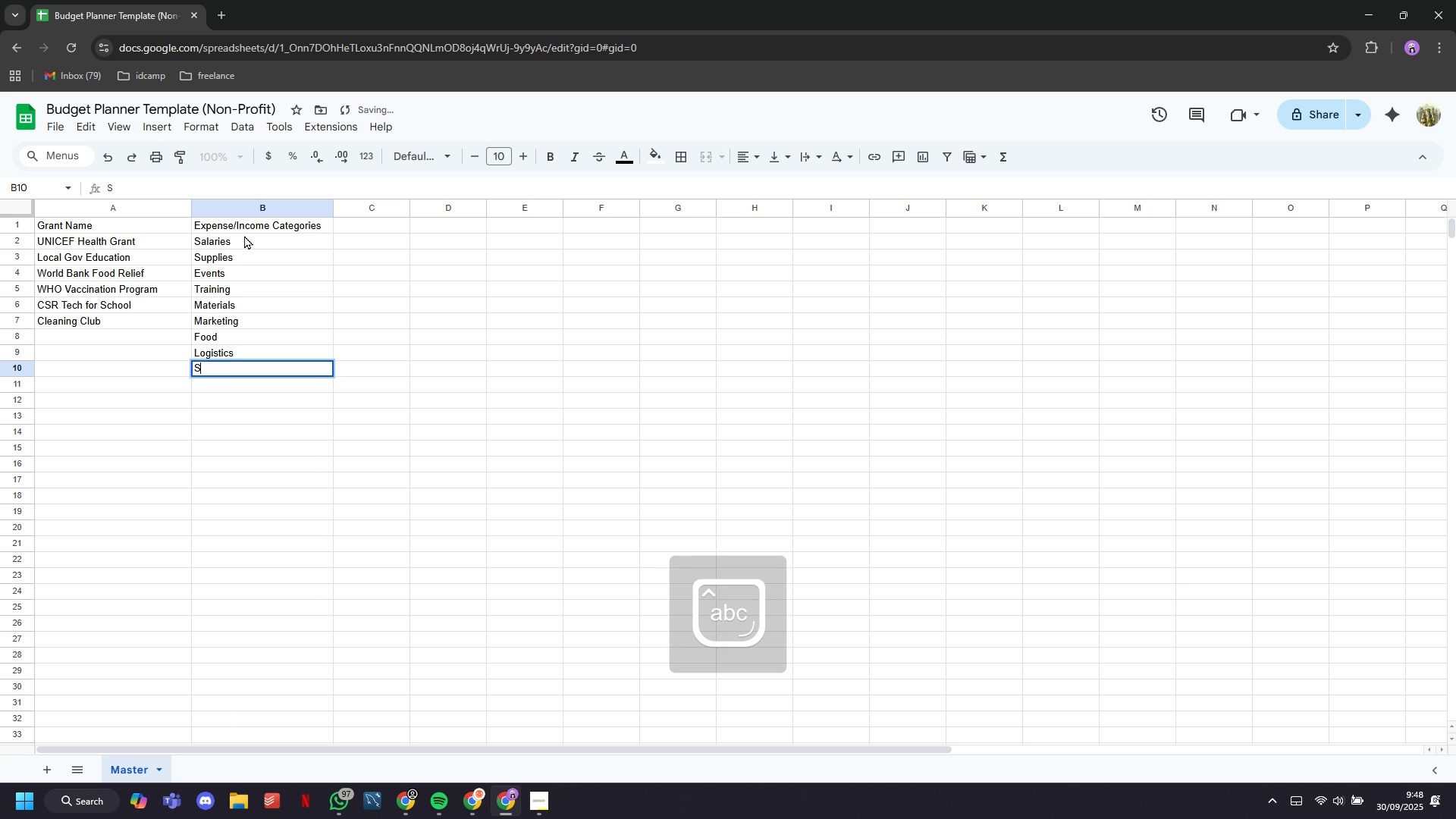 
key(S)
 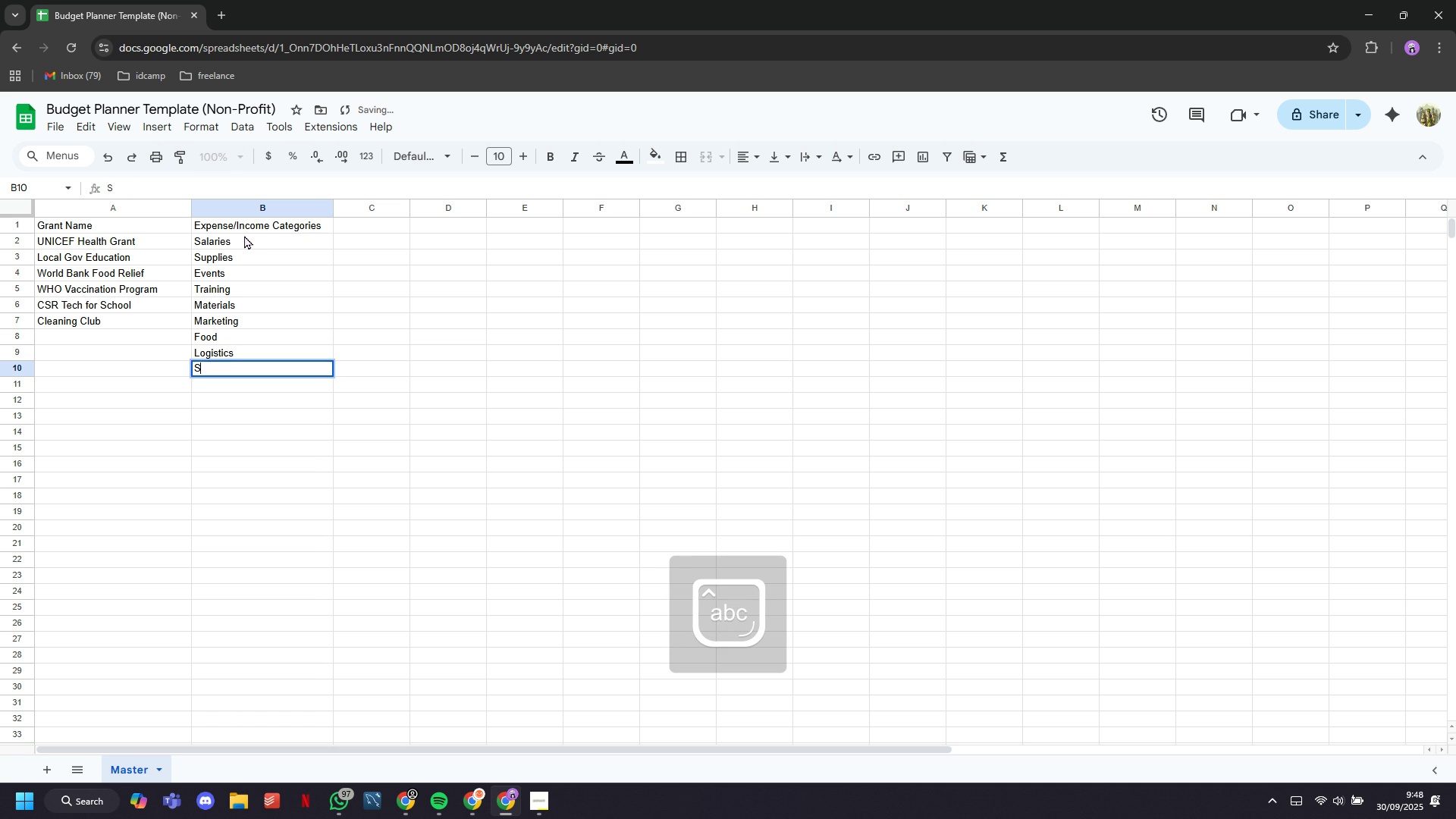 
key(CapsLock)
 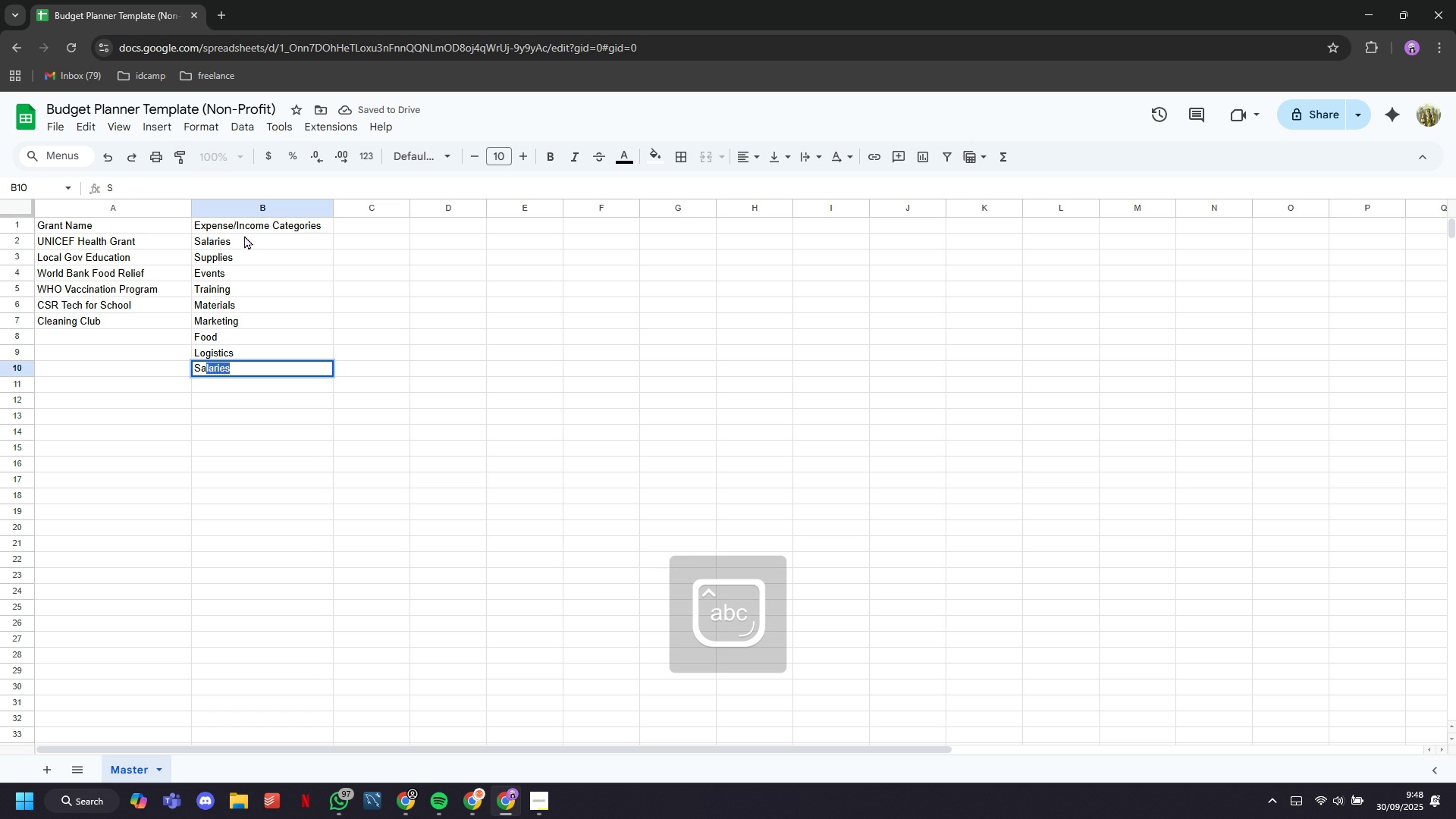 
key(L)
 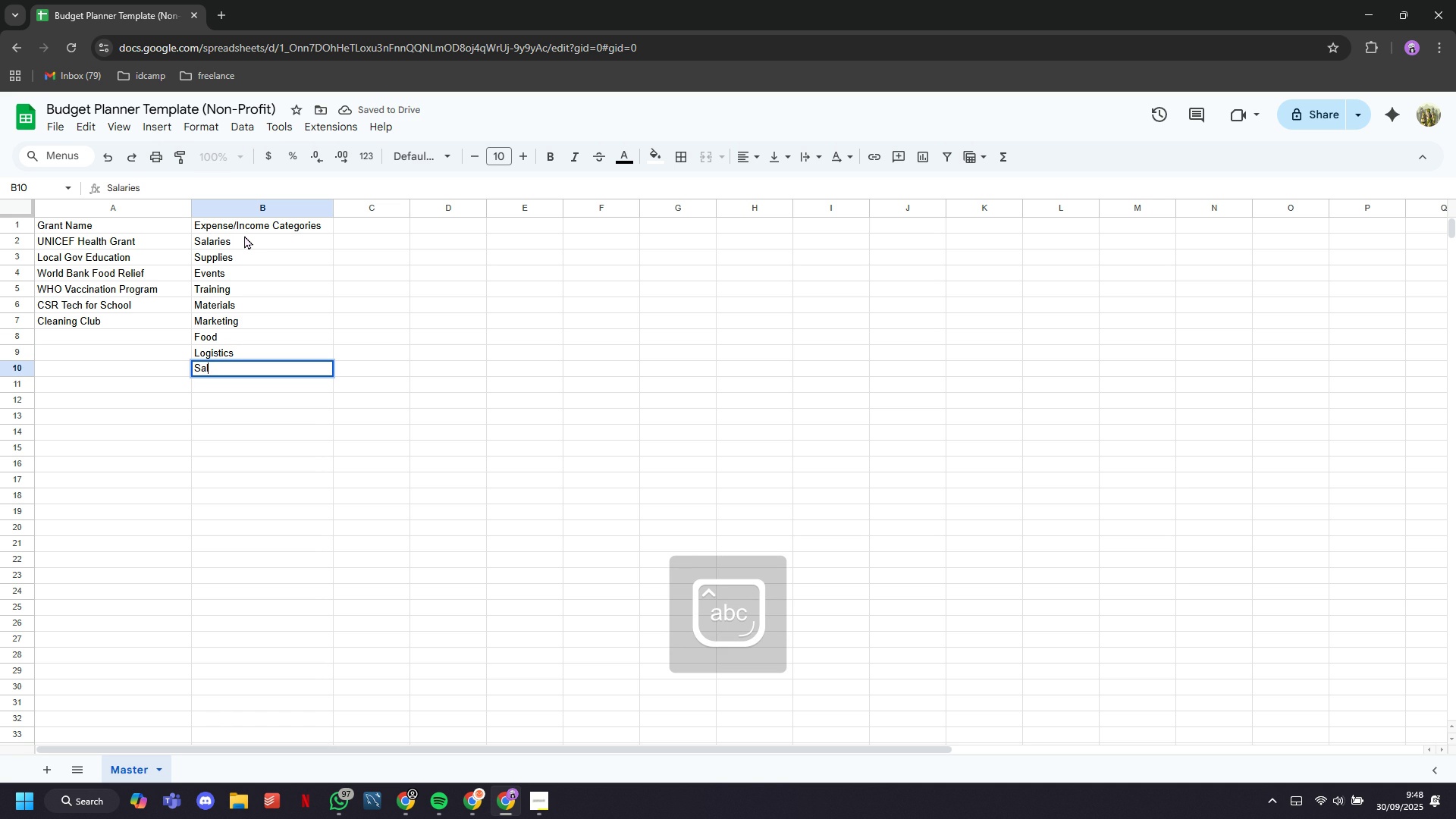 
key(Backspace)
 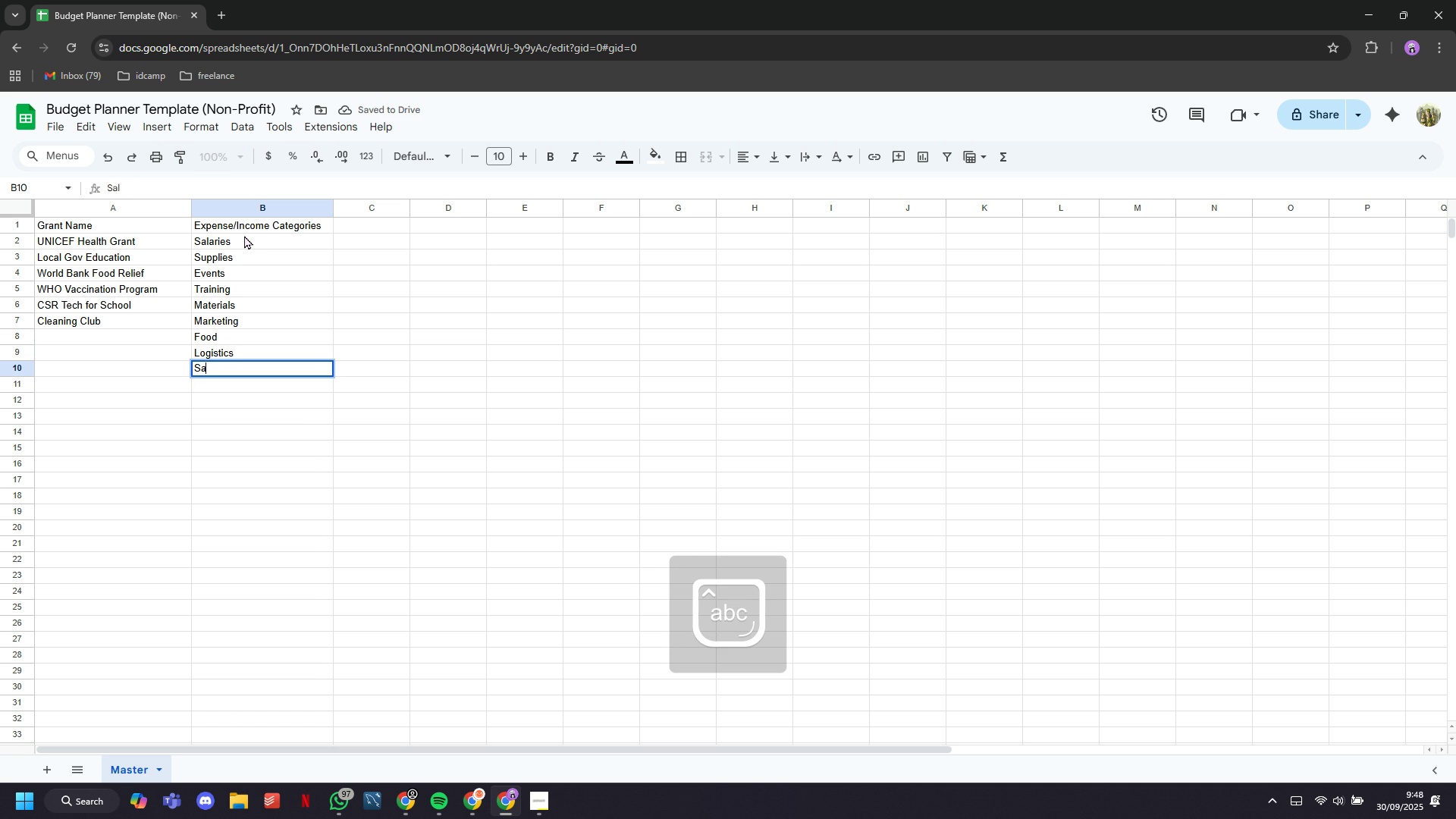 
key(Backspace)
 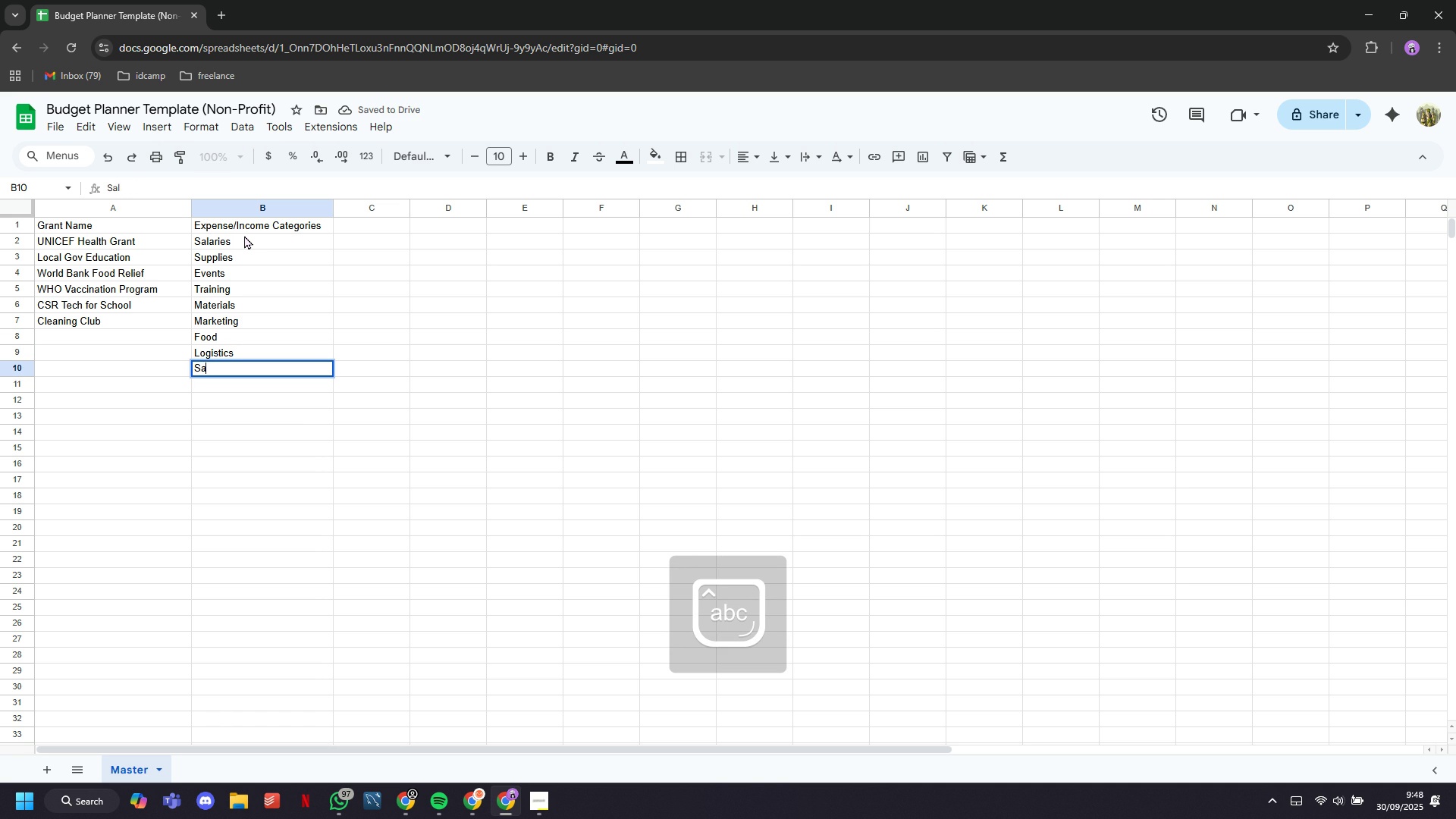 
key(Backspace)
 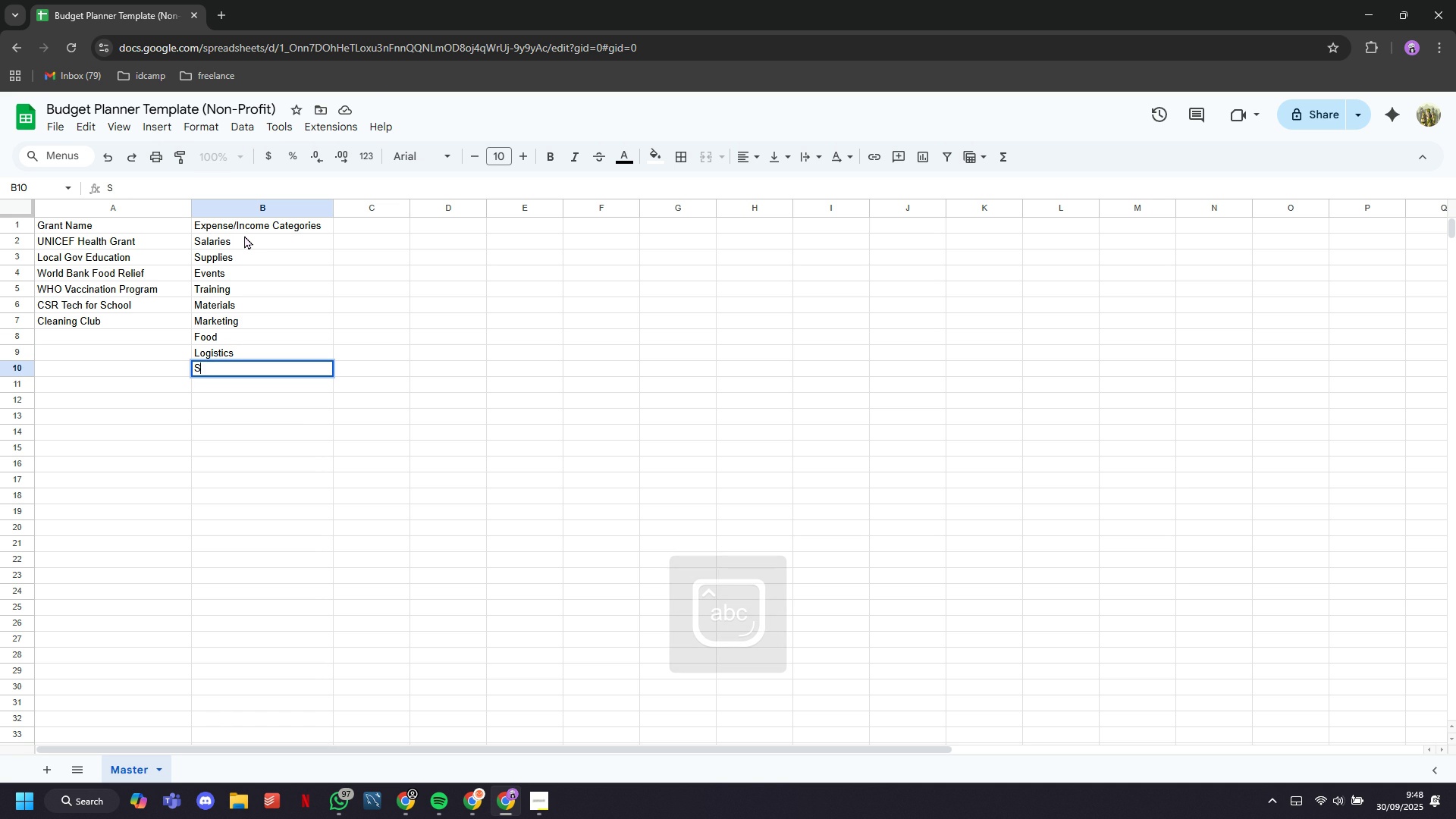 
key(Backspace)
 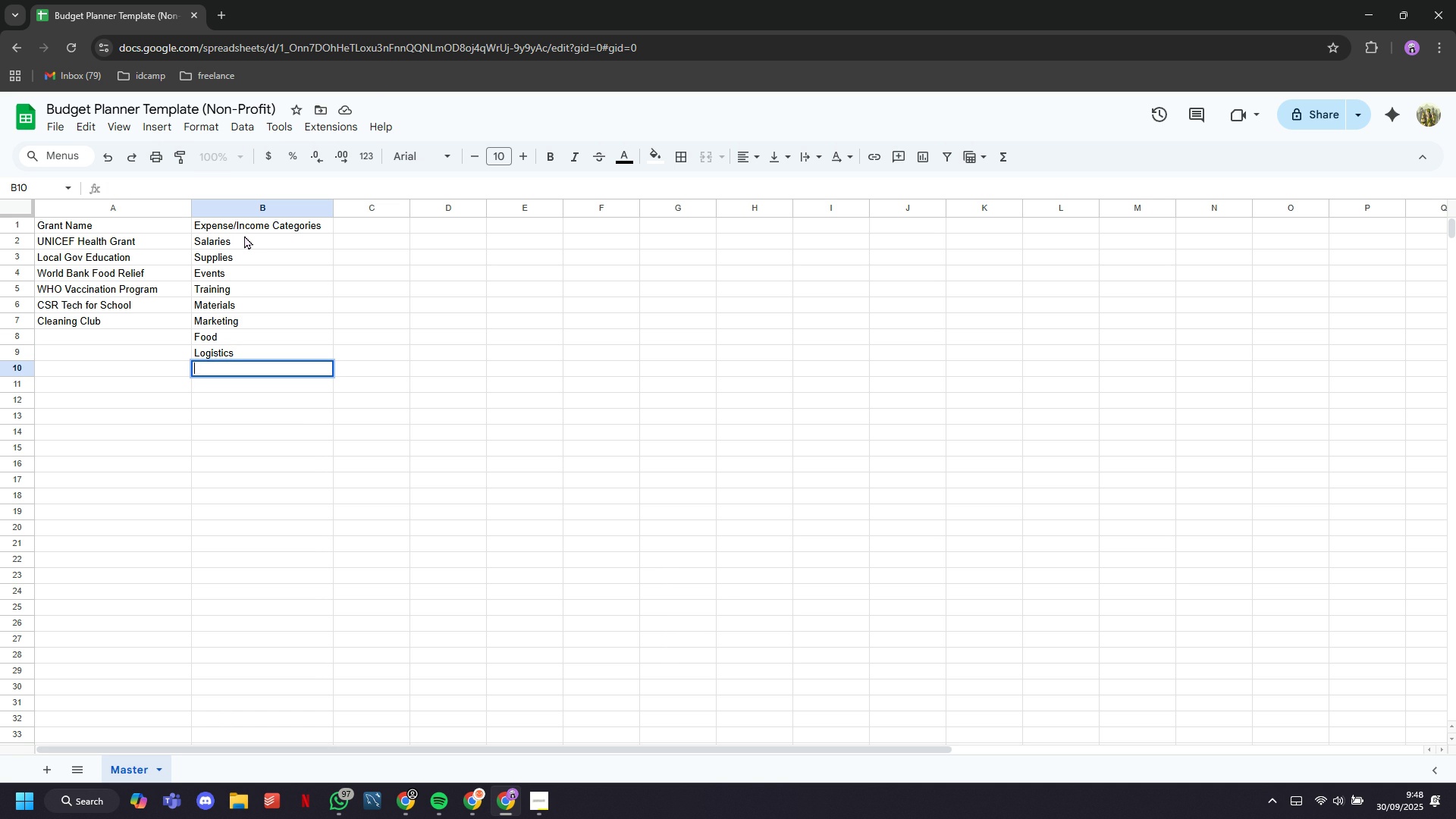 
type(Mater)
key(Backspace)
key(Backspace)
key(Backspace)
key(Backspace)
key(Backspace)
key(Backspace)
type(R)
key(Backspace)
type(Equipment)
 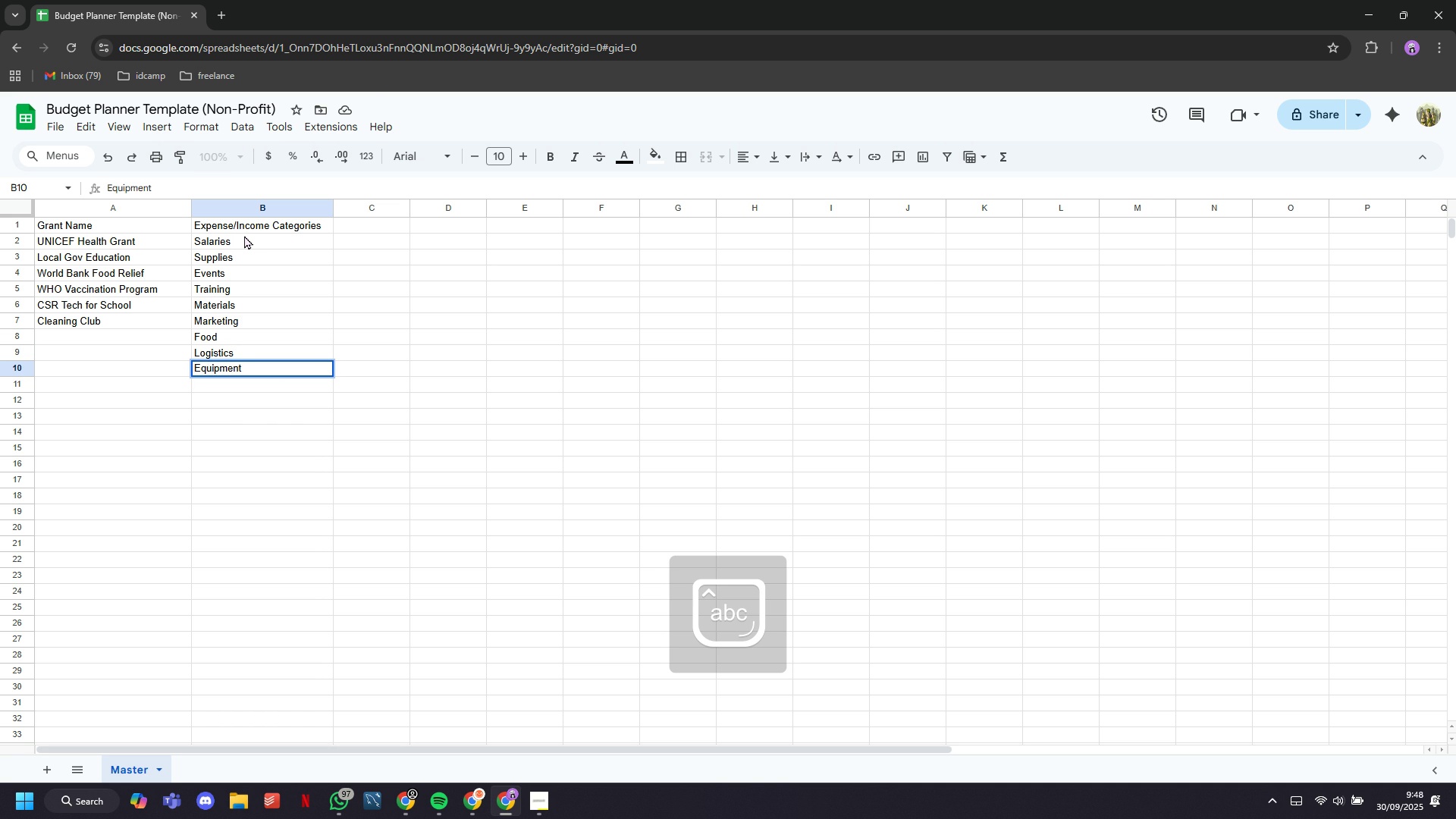 
key(ArrowDown)
 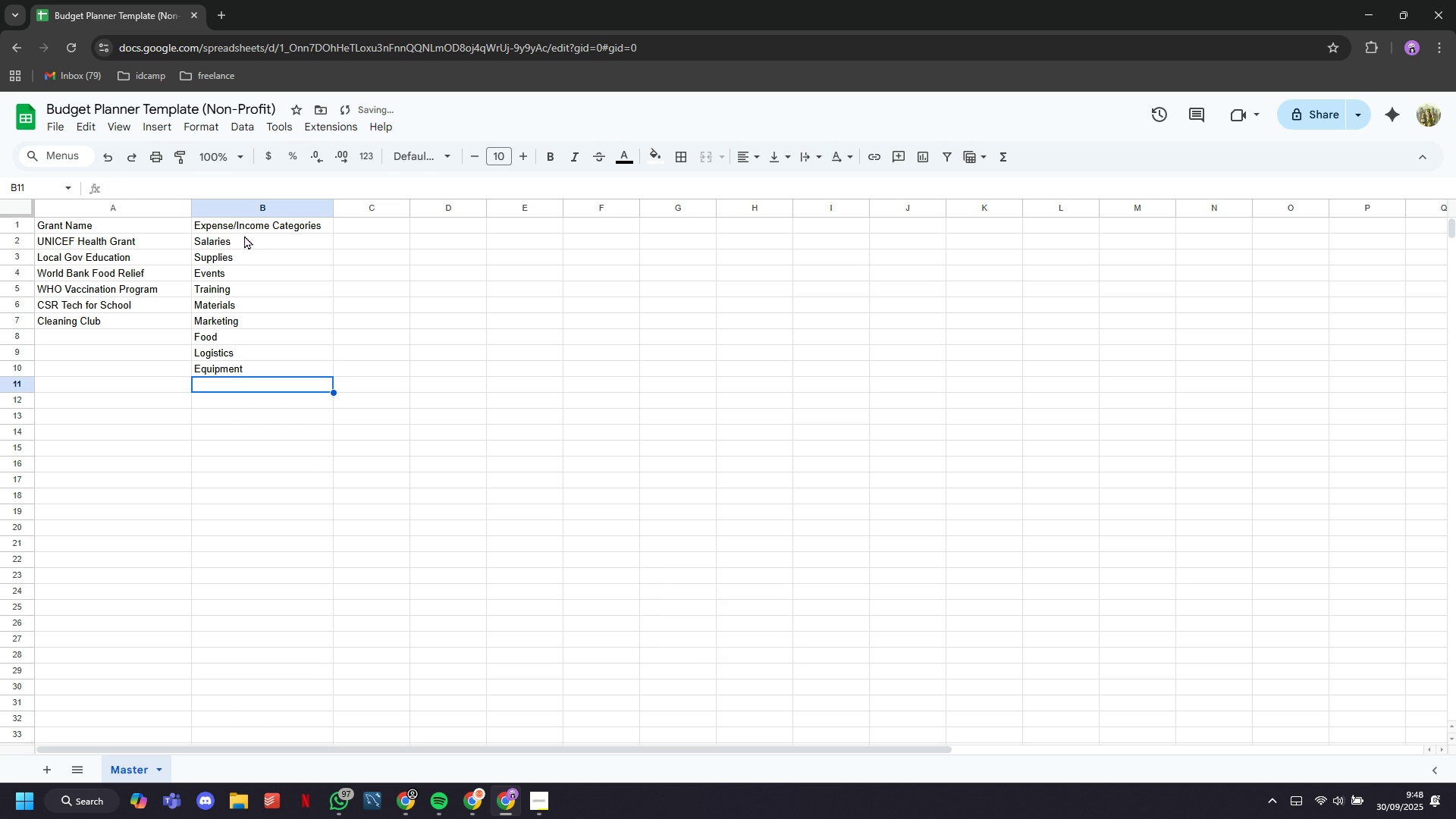 
type(Outreach)